 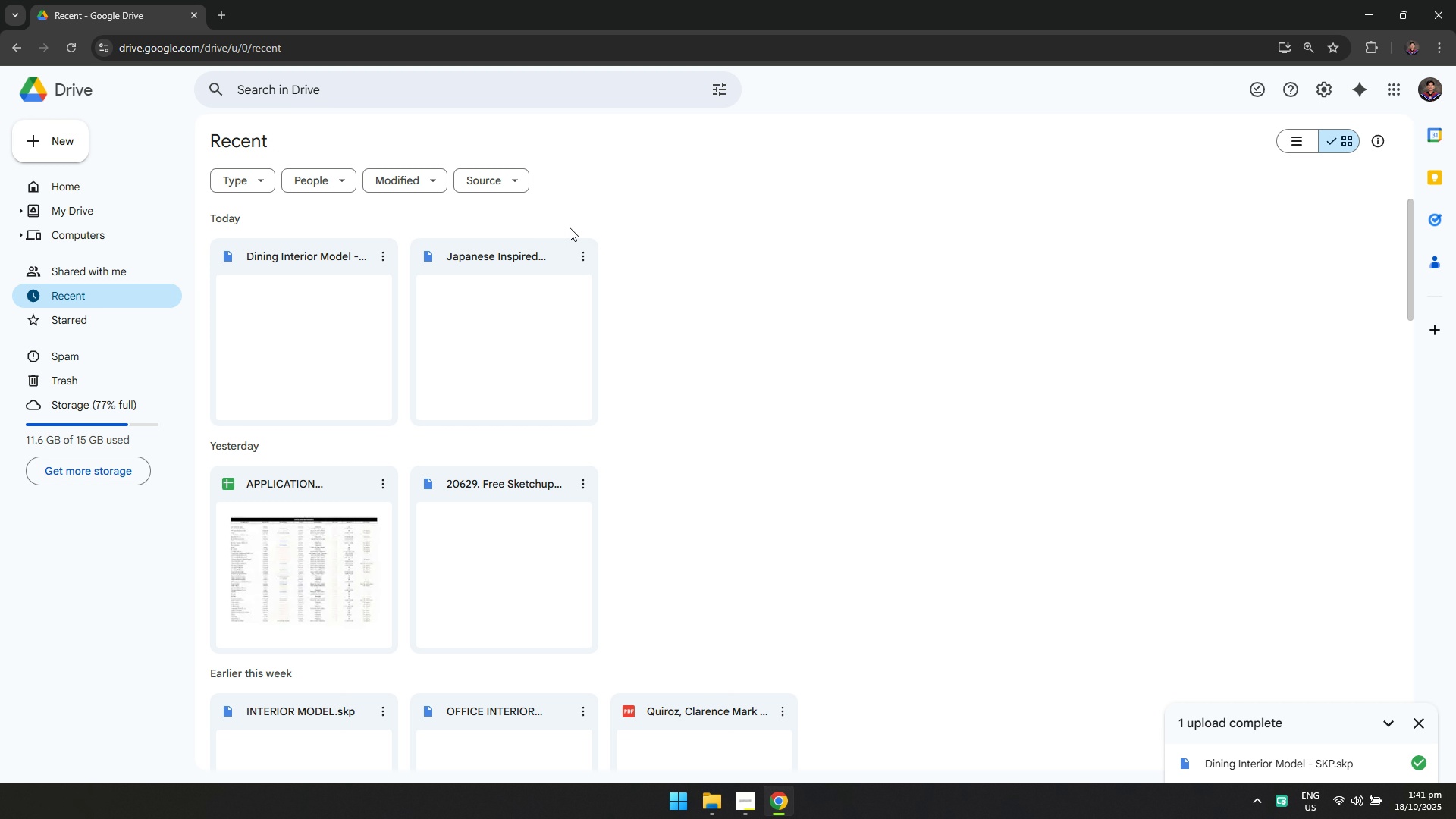 
key(Alt+Tab)
 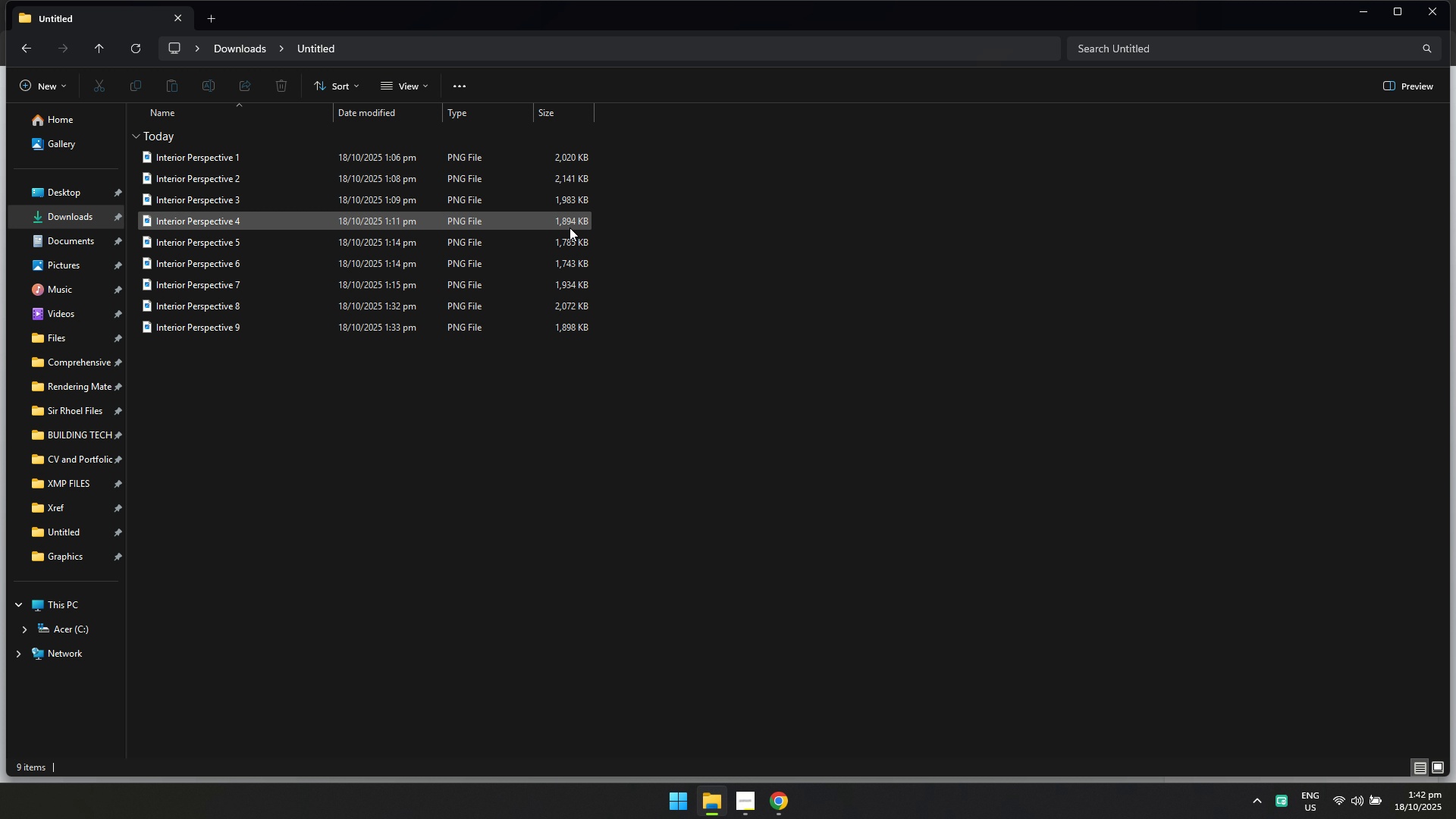 
wait(7.29)
 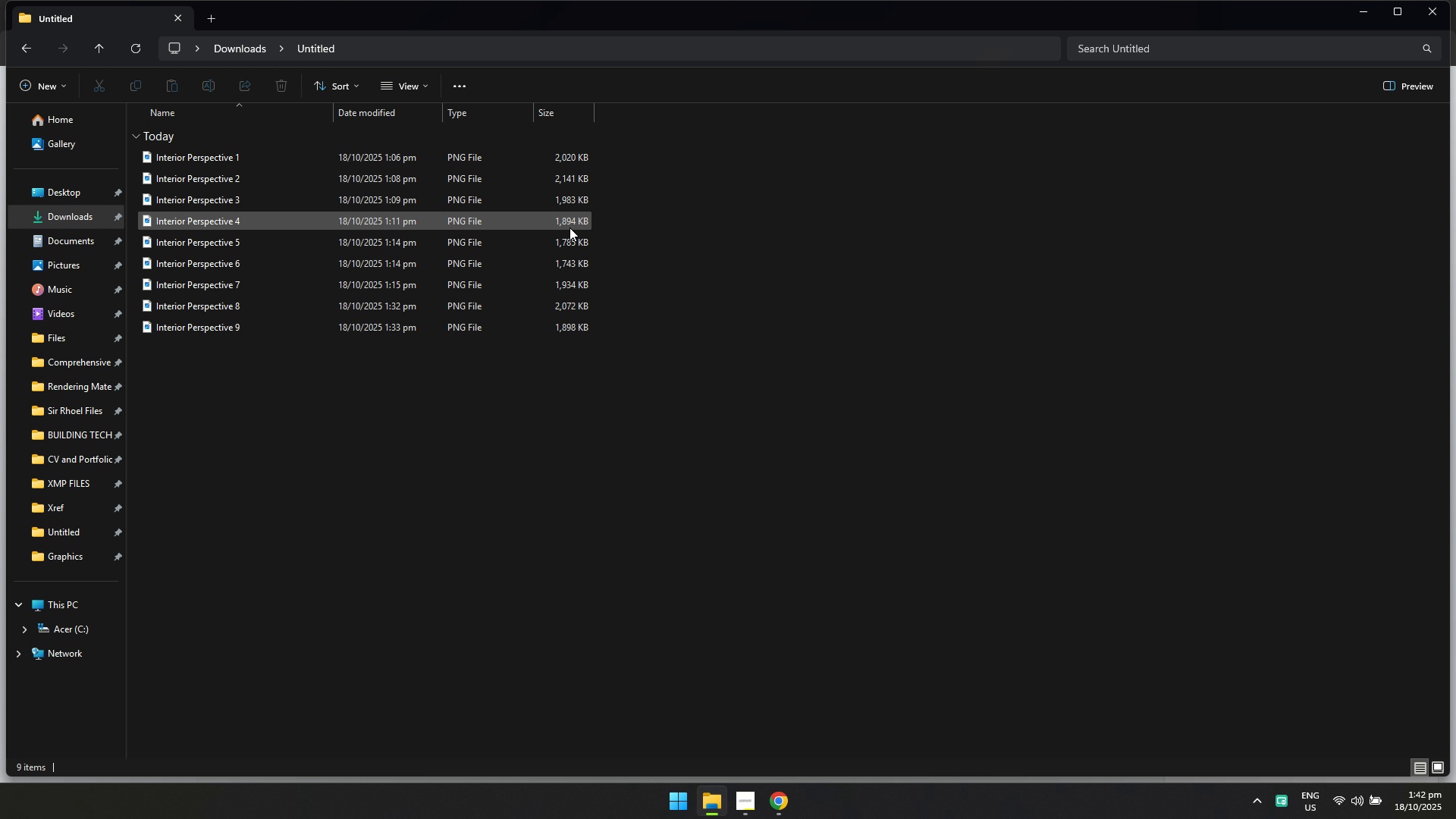 
key(Alt+AltLeft)
 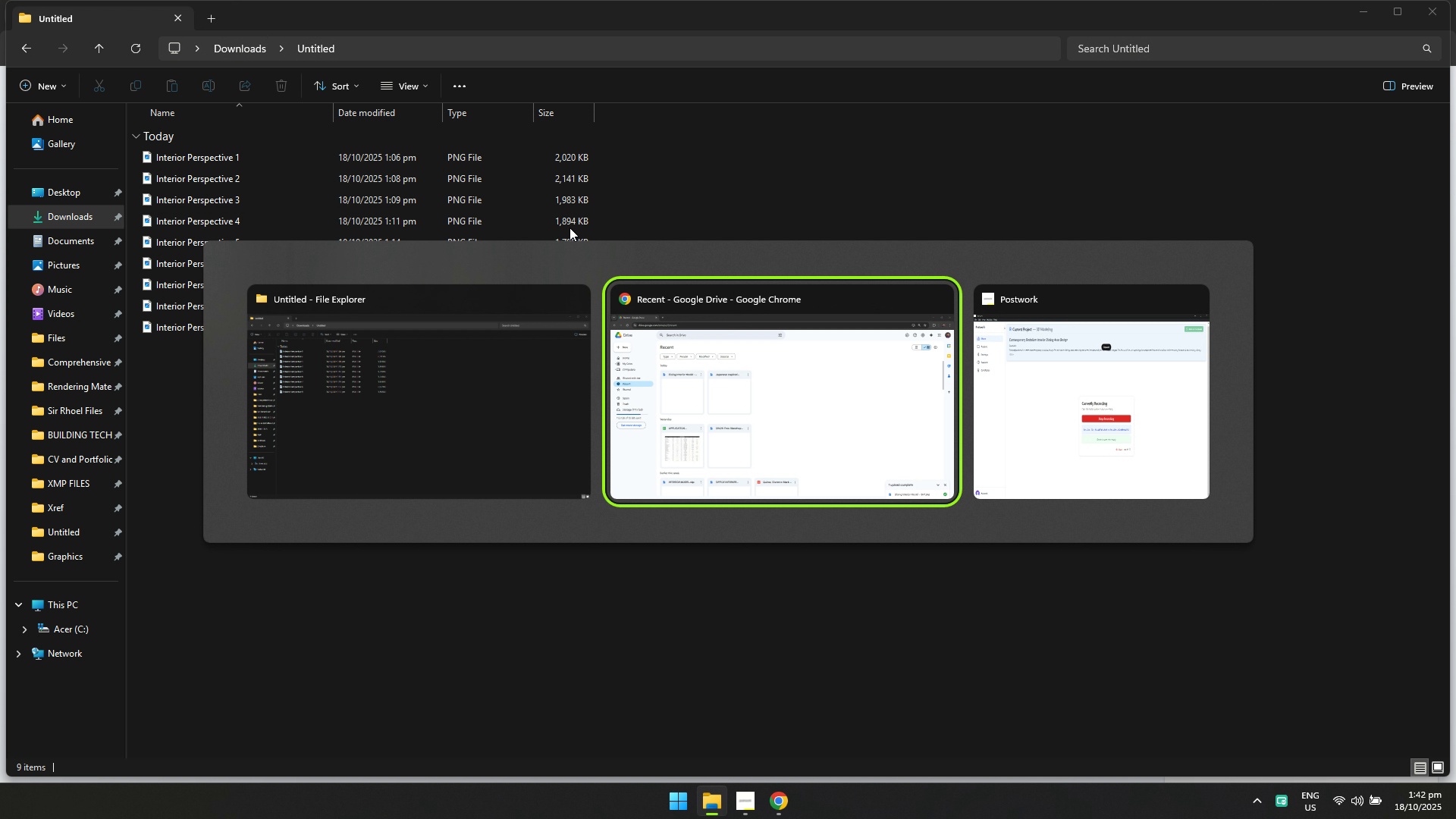 
key(Alt+Tab)
 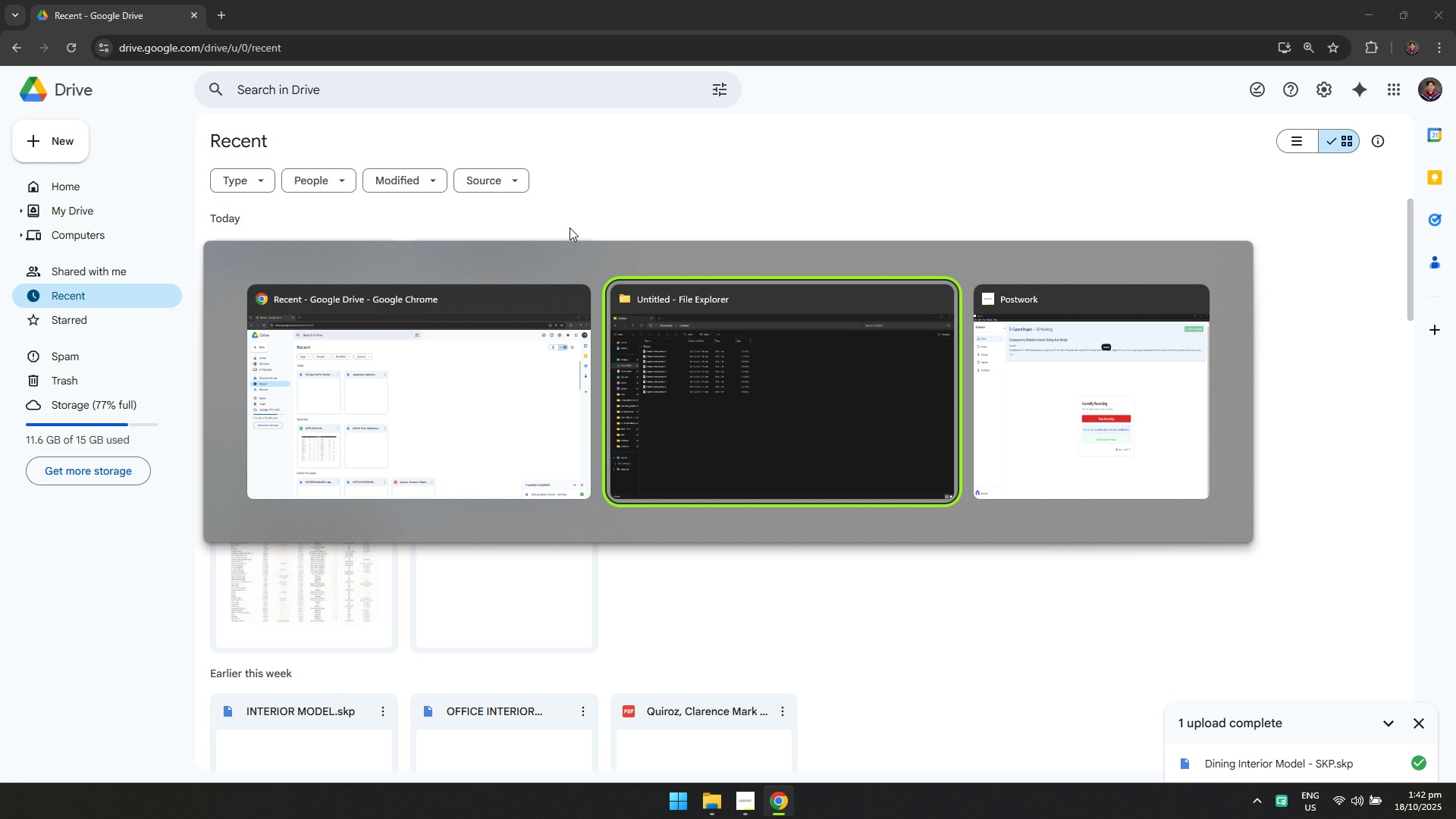 
key(Alt+AltLeft)
 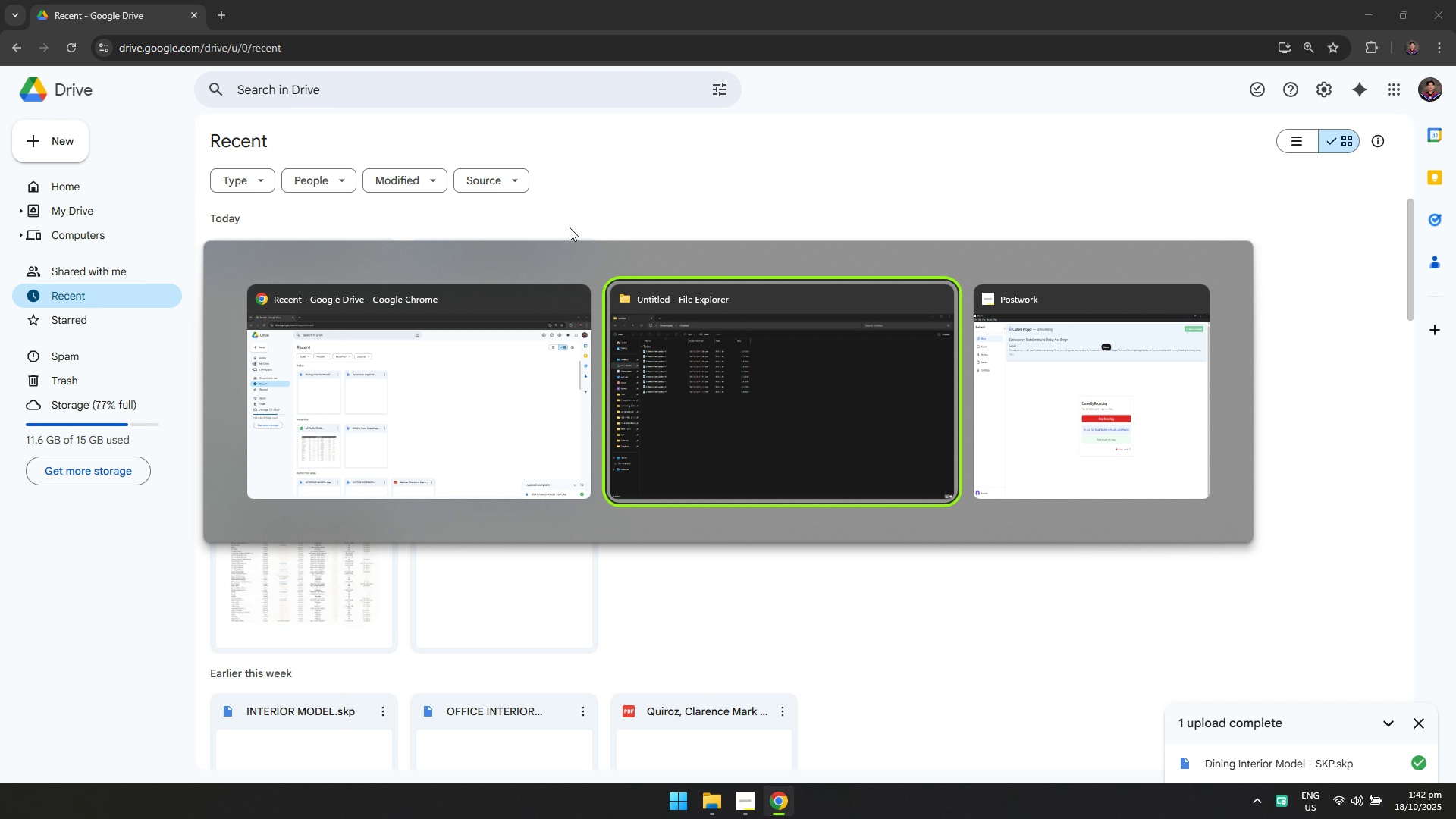 
key(Alt+Tab)
 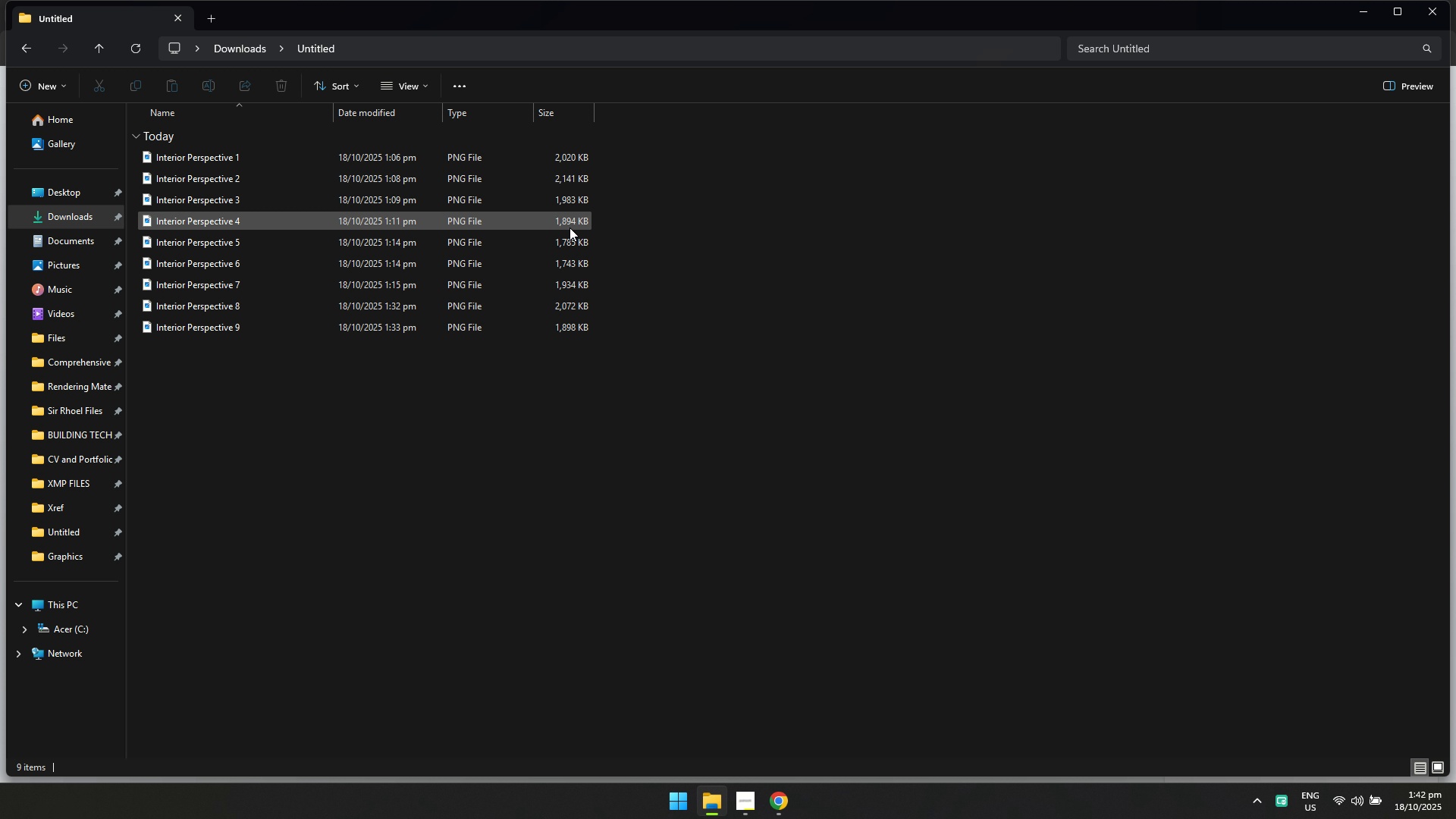 
wait(6.64)
 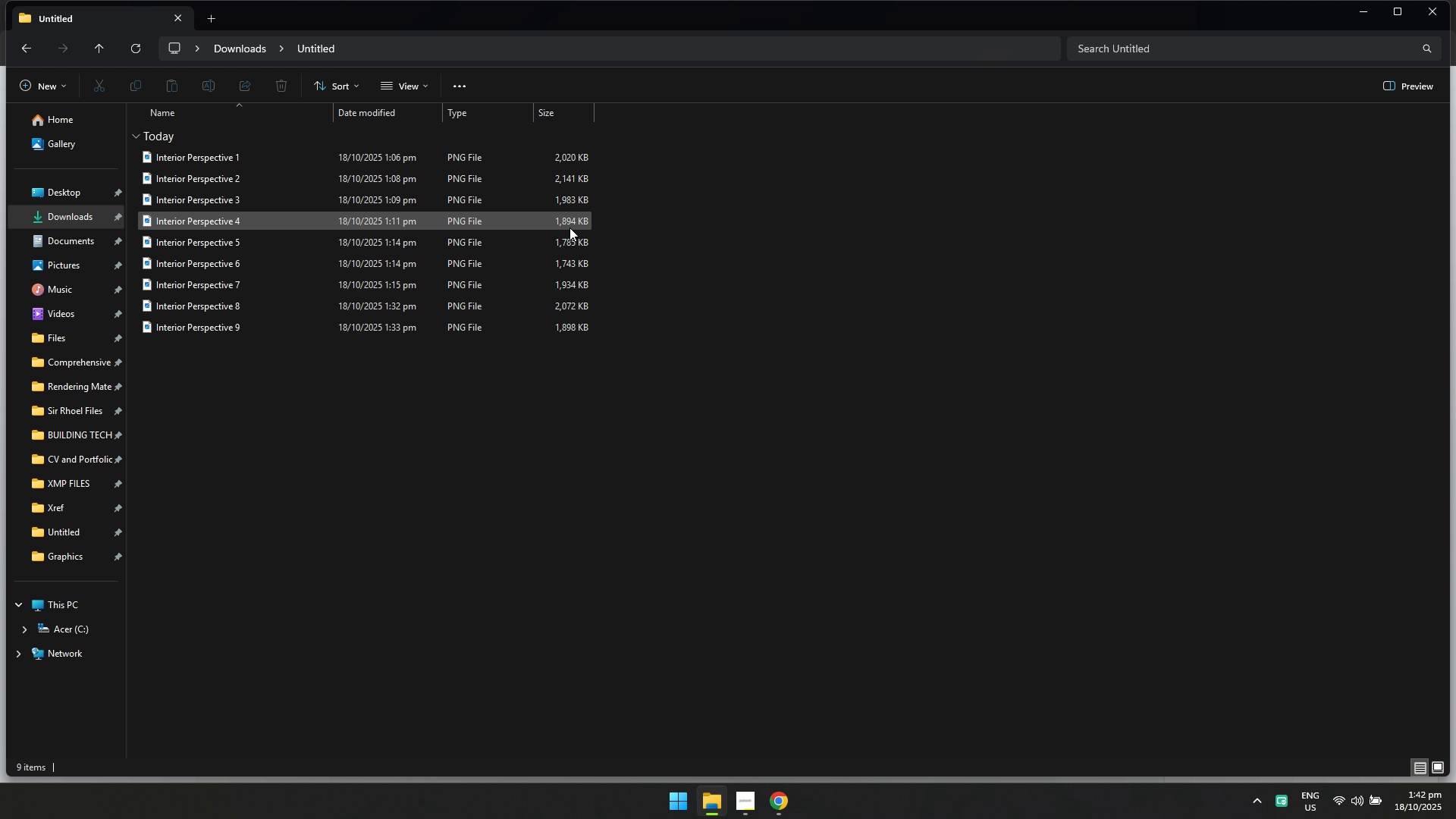 
key(Alt+AltLeft)
 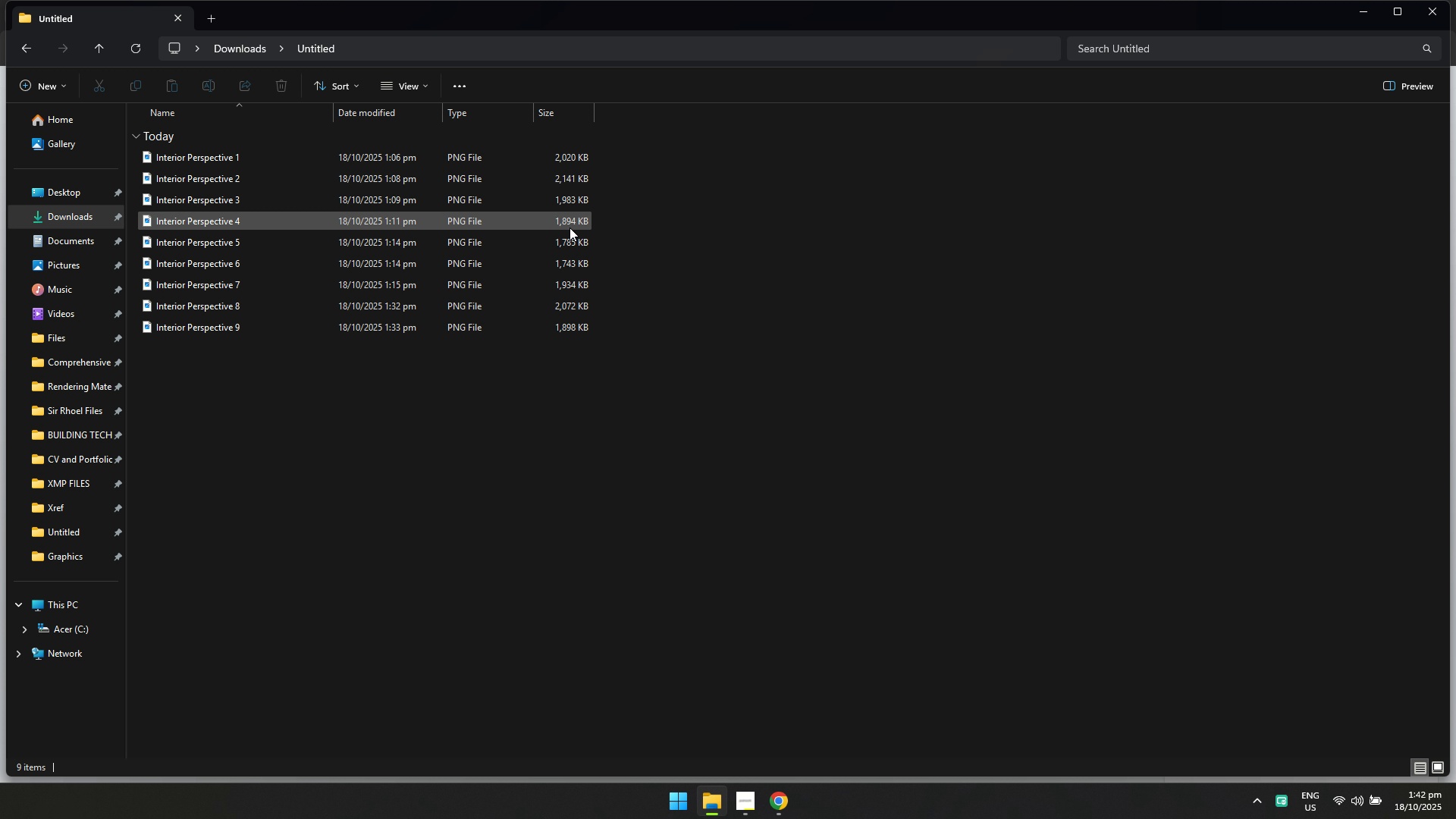 
key(Alt+Tab)
 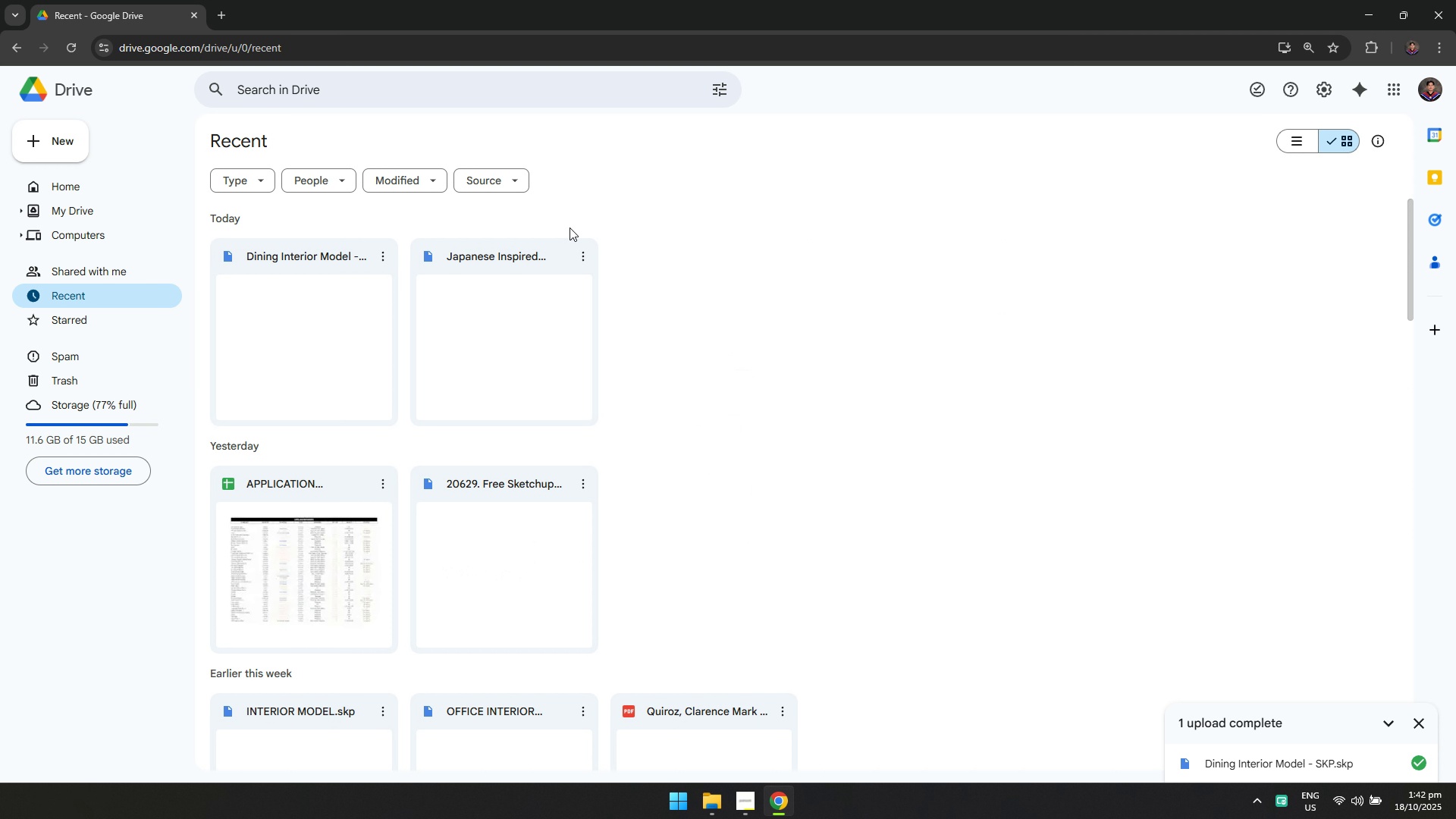 
key(Alt+AltLeft)
 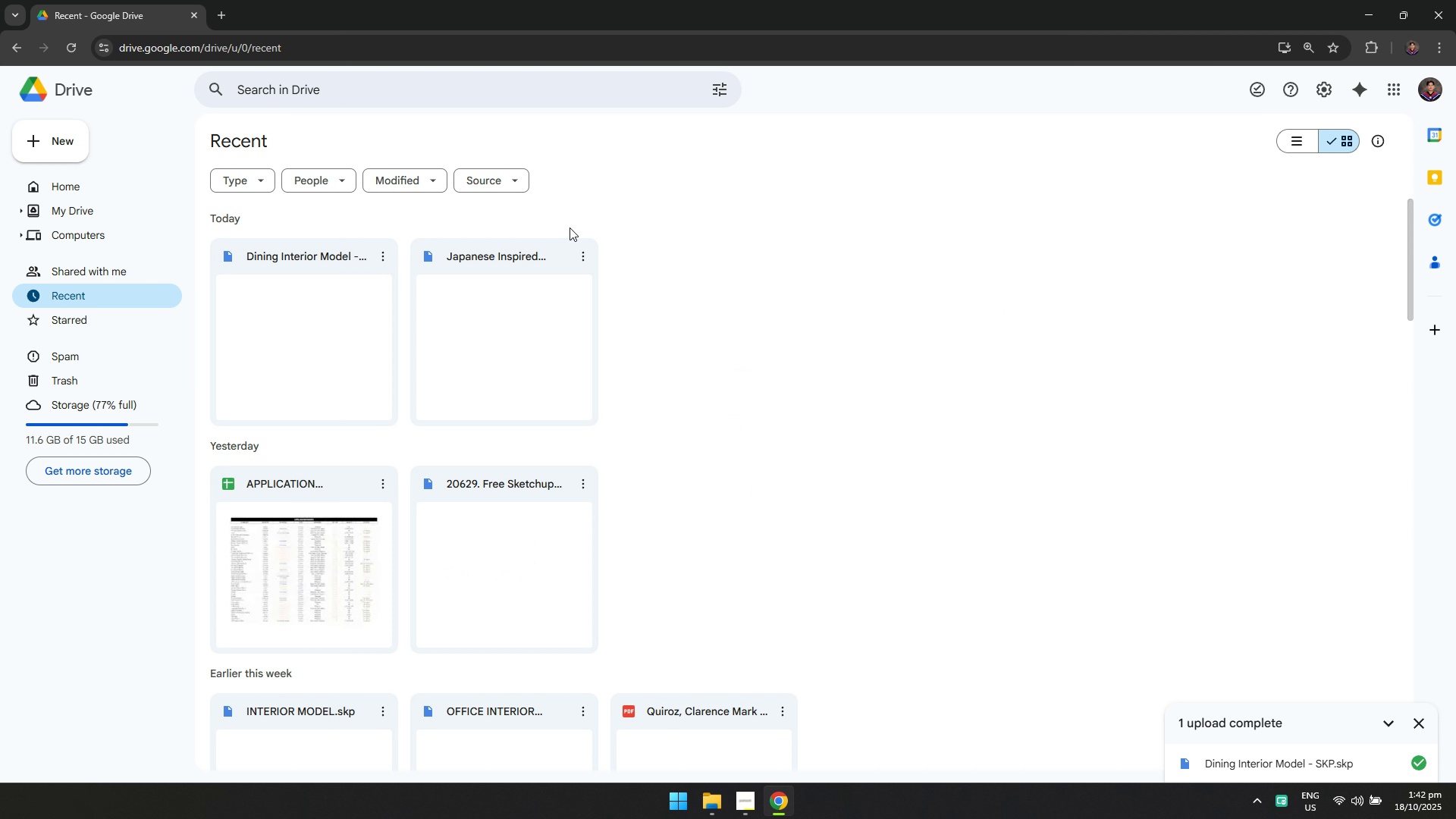 
key(Alt+Tab)
 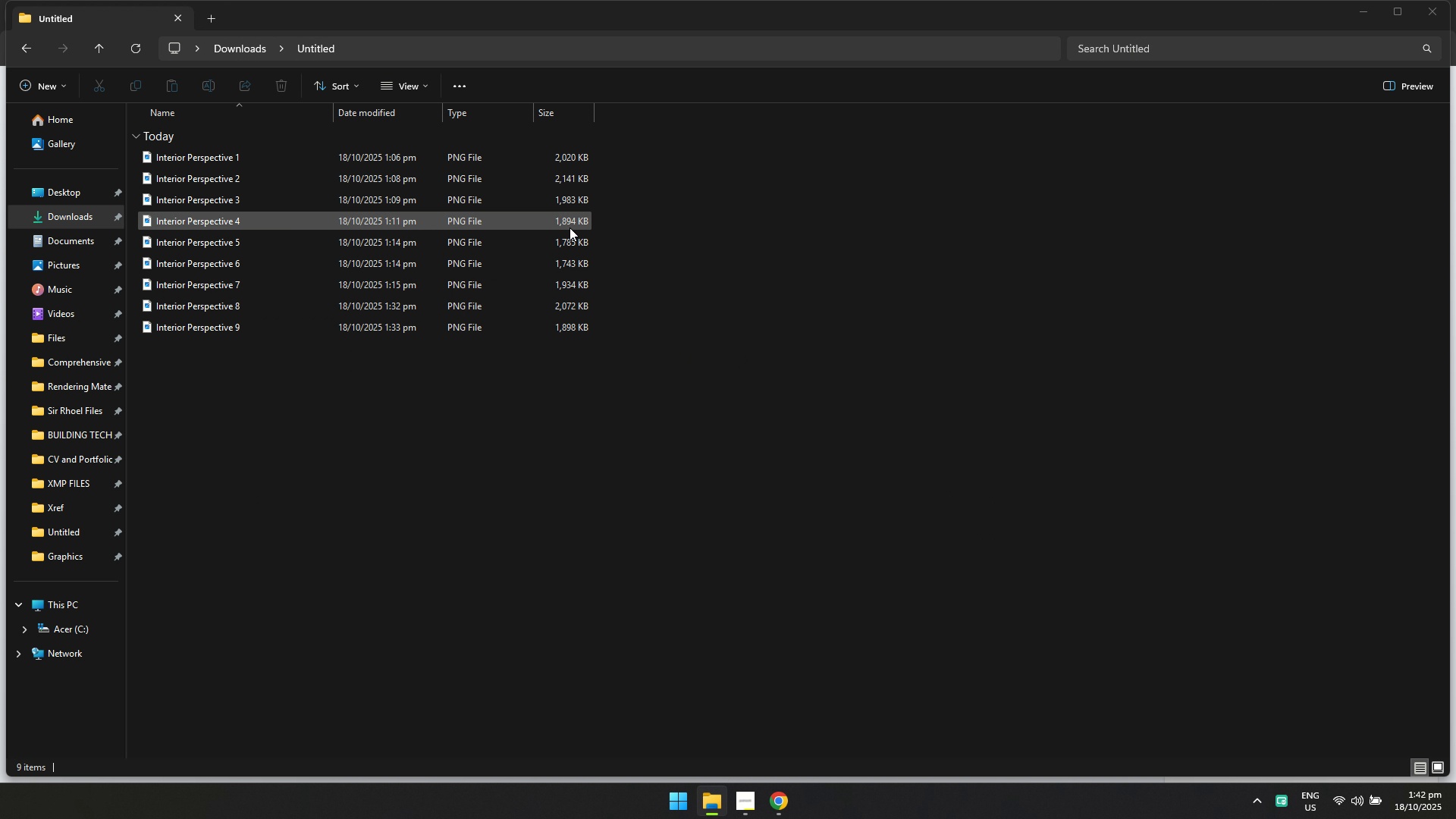 
key(Alt+AltLeft)
 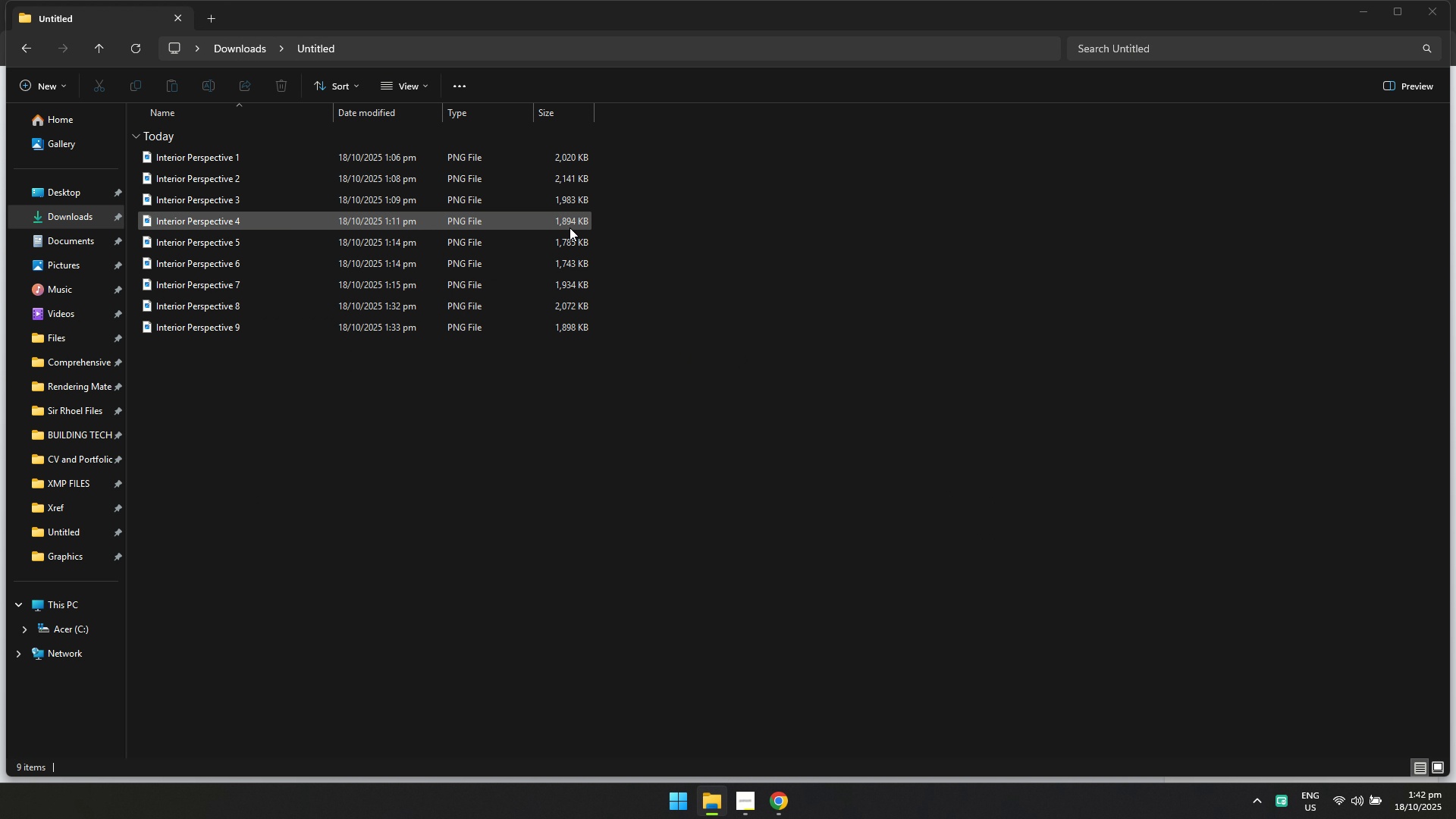 
key(Alt+Tab)
 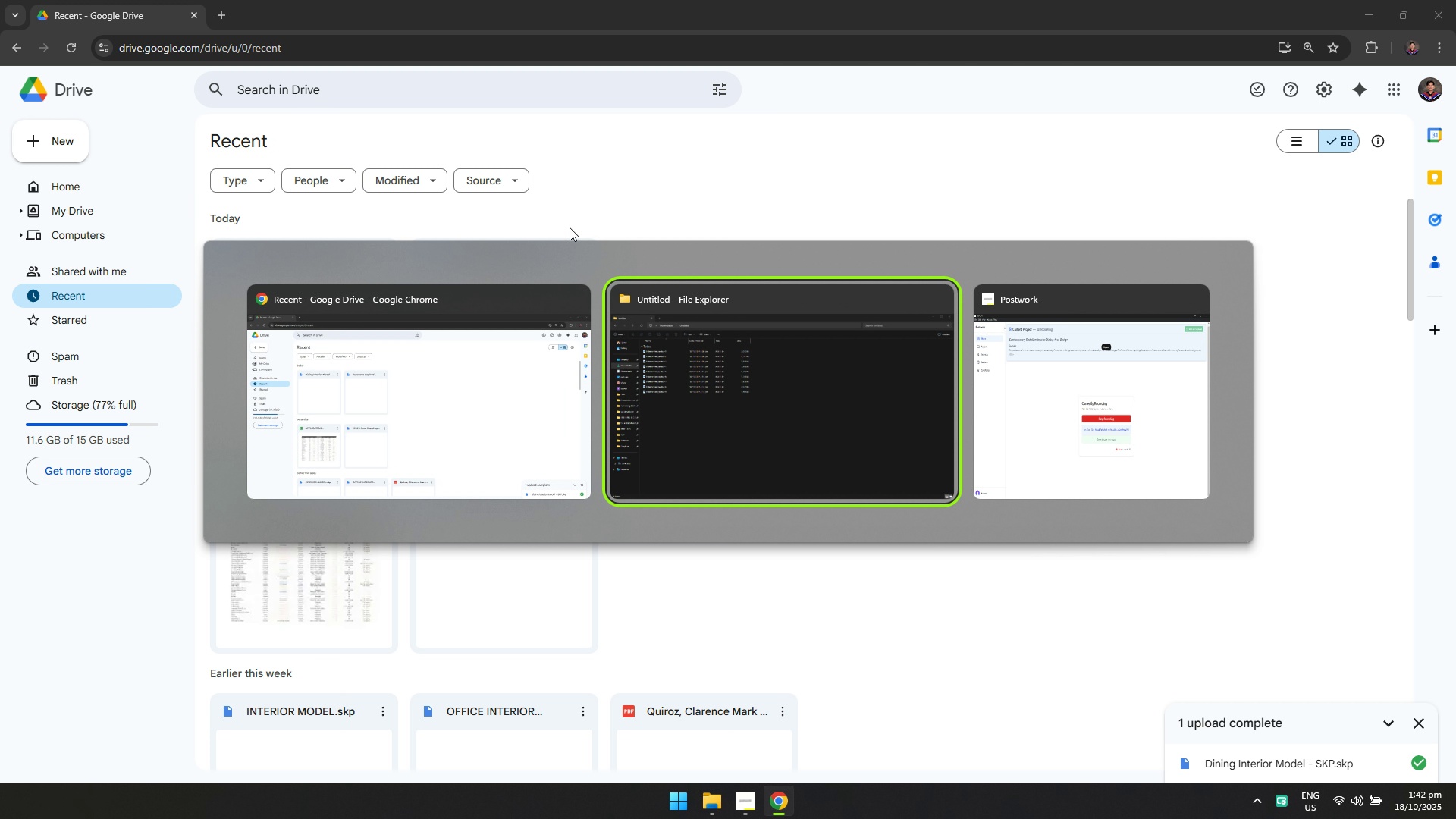 
key(Alt+AltLeft)
 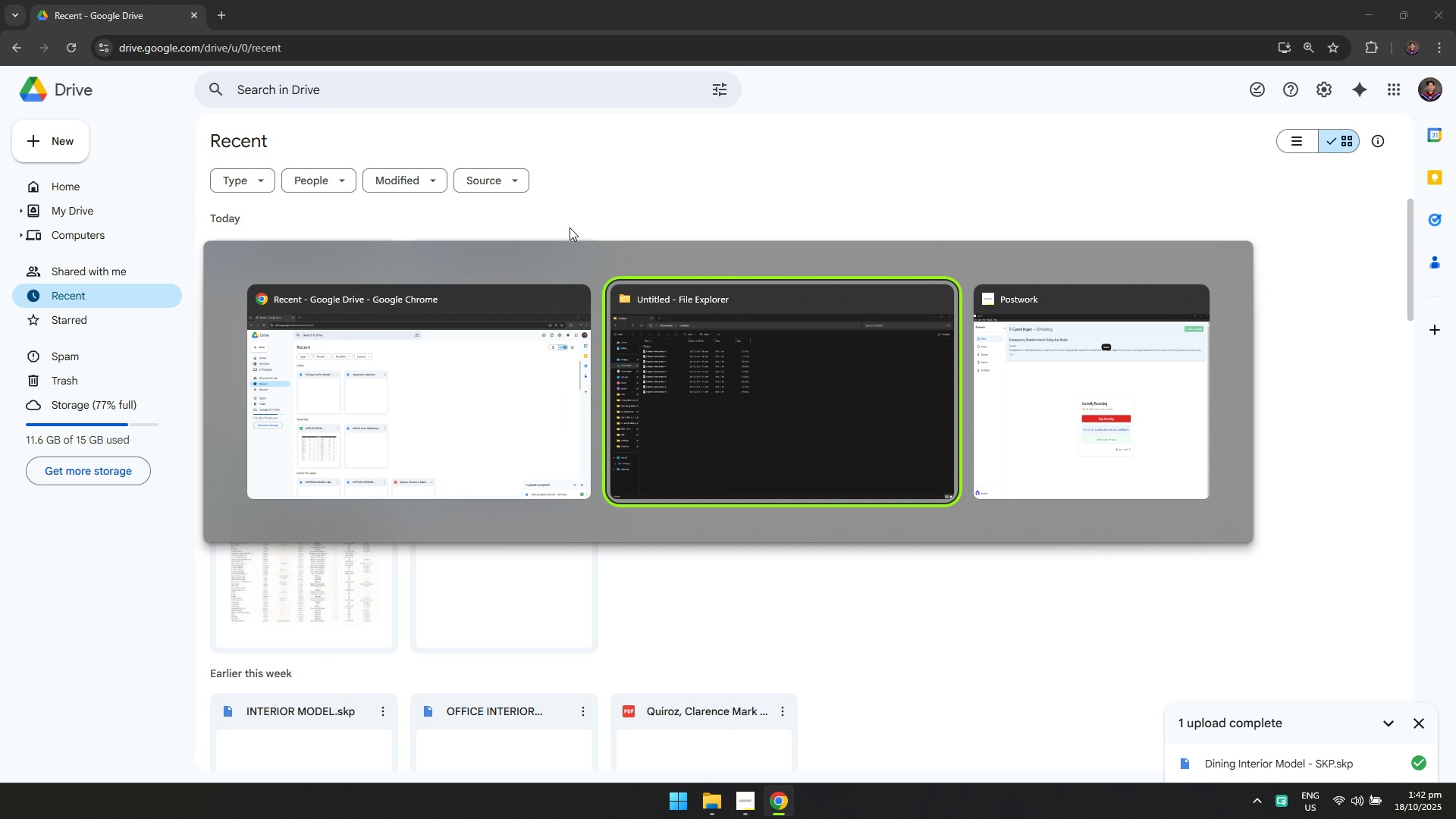 
key(Alt+Tab)
 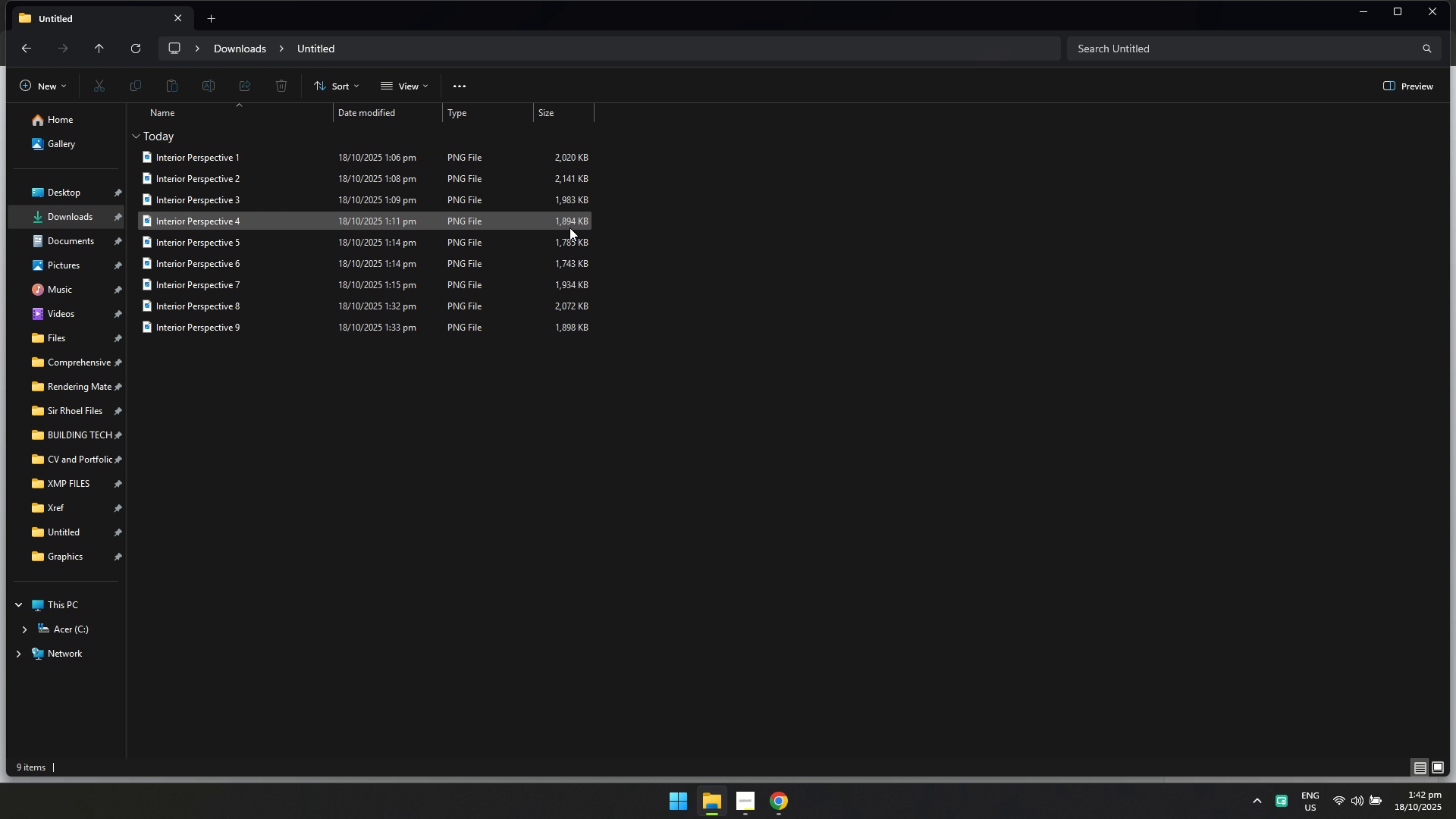 
wait(5.86)
 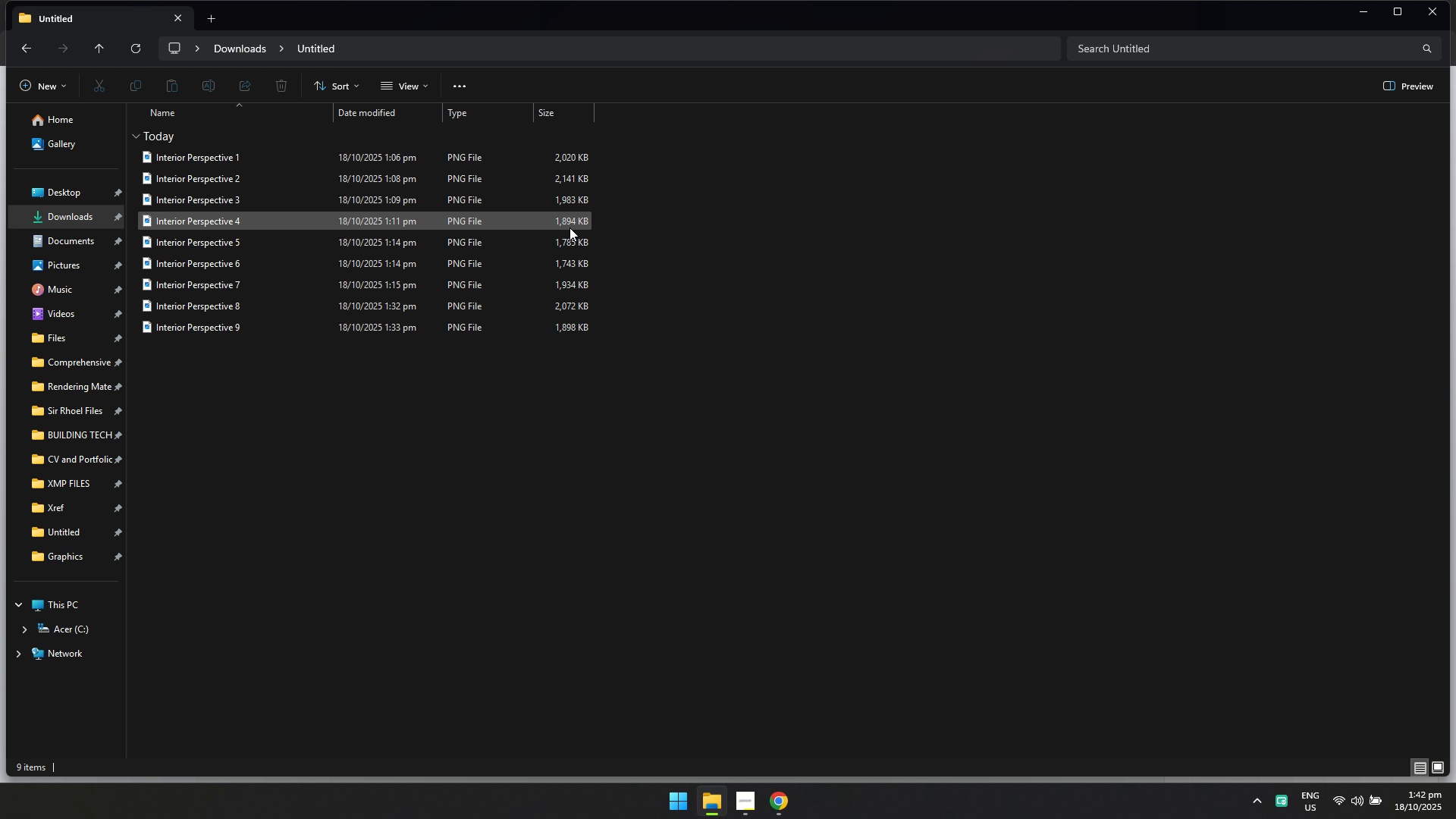 
key(Alt+AltLeft)
 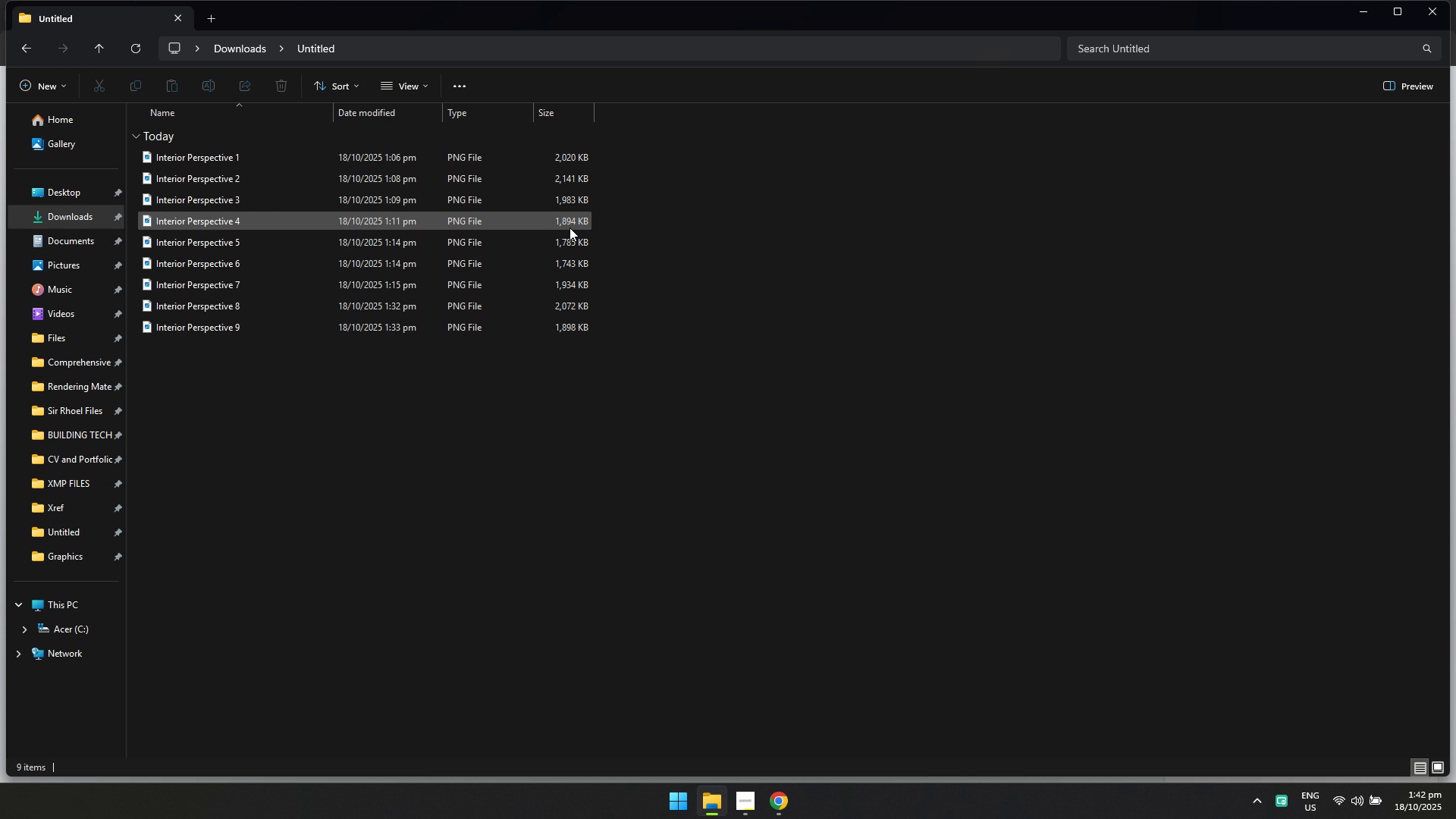 
key(Alt+Tab)
 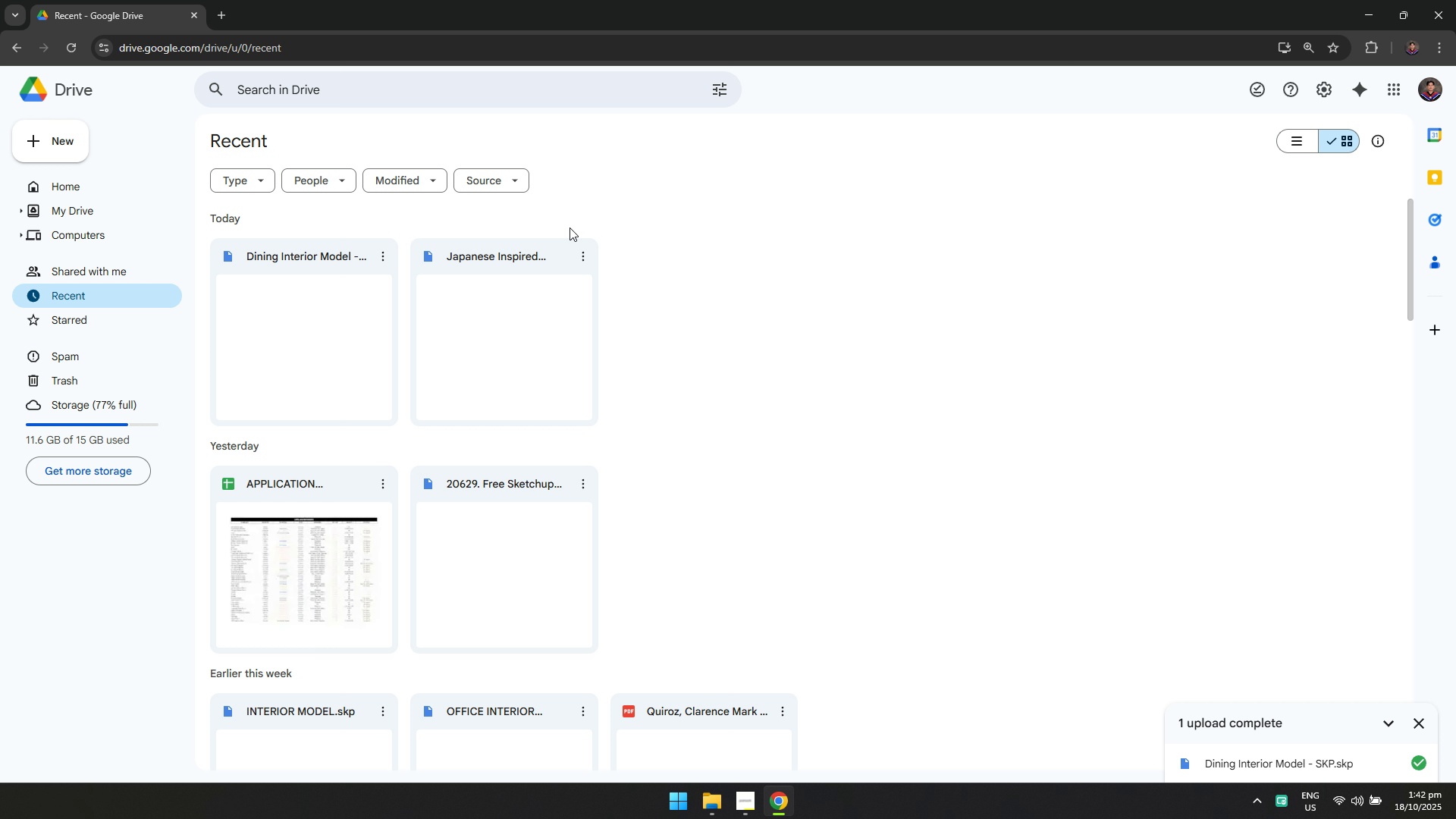 
wait(24.87)
 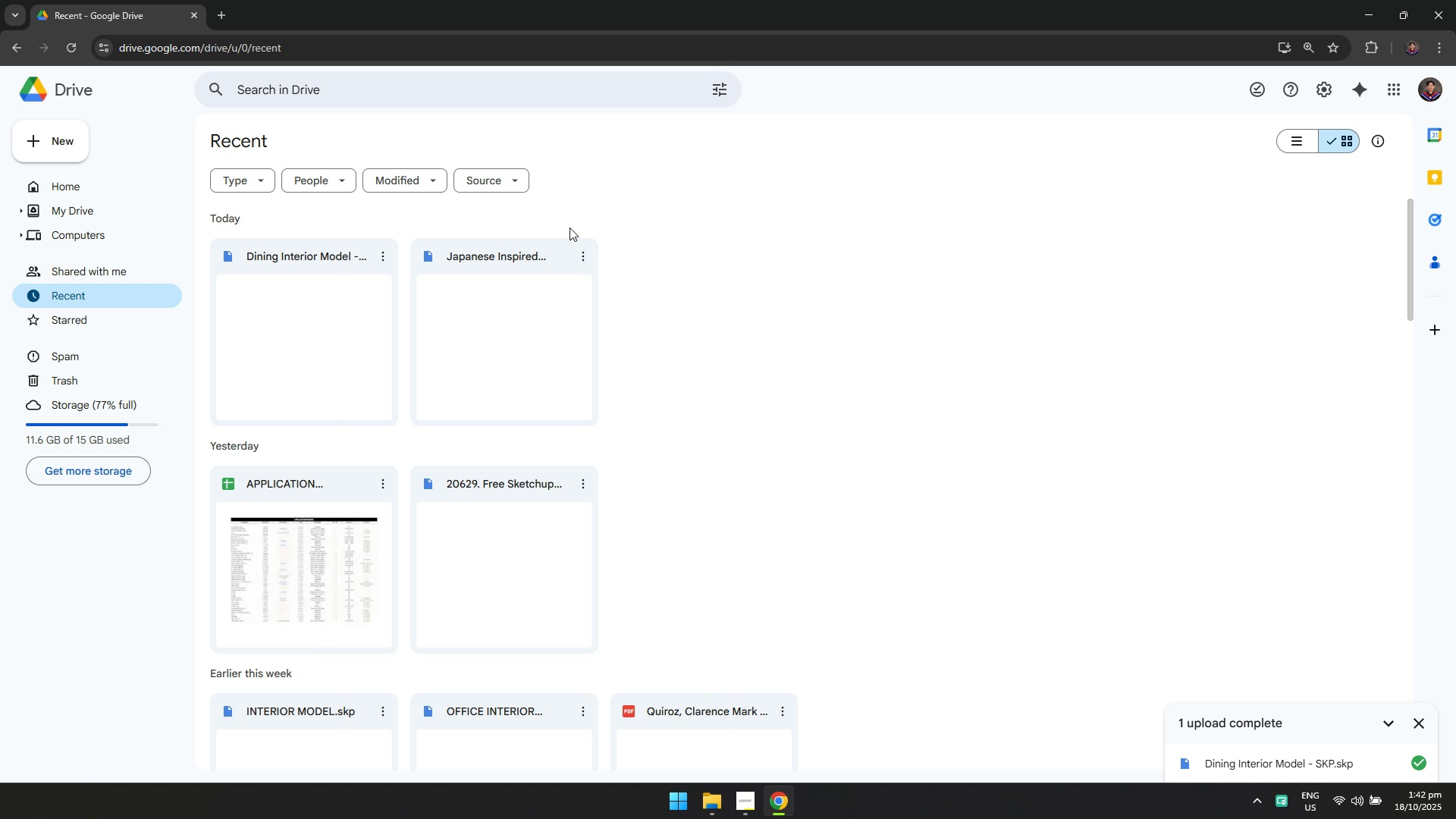 
key(Alt+AltLeft)
 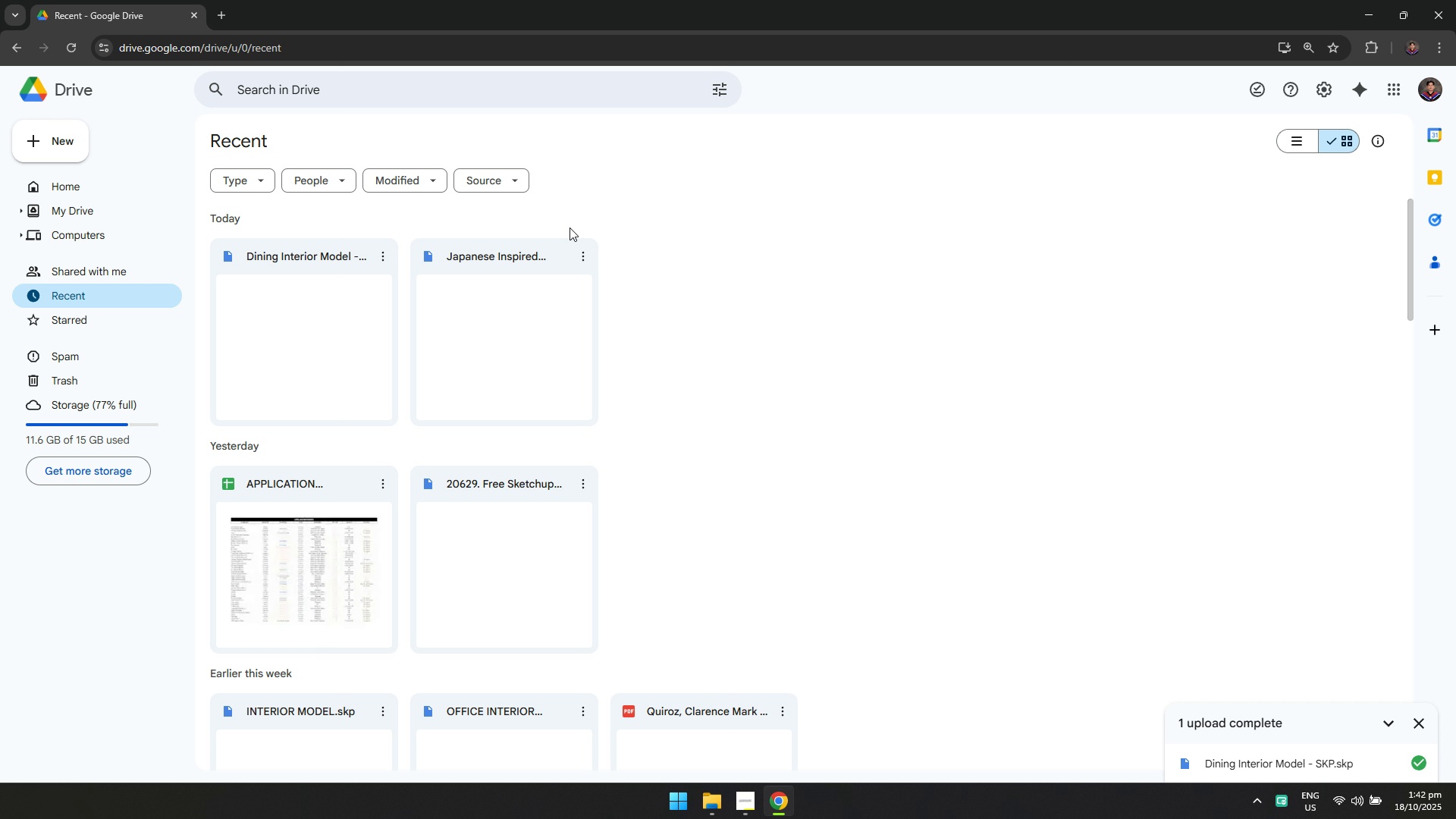 
key(Alt+Tab)
 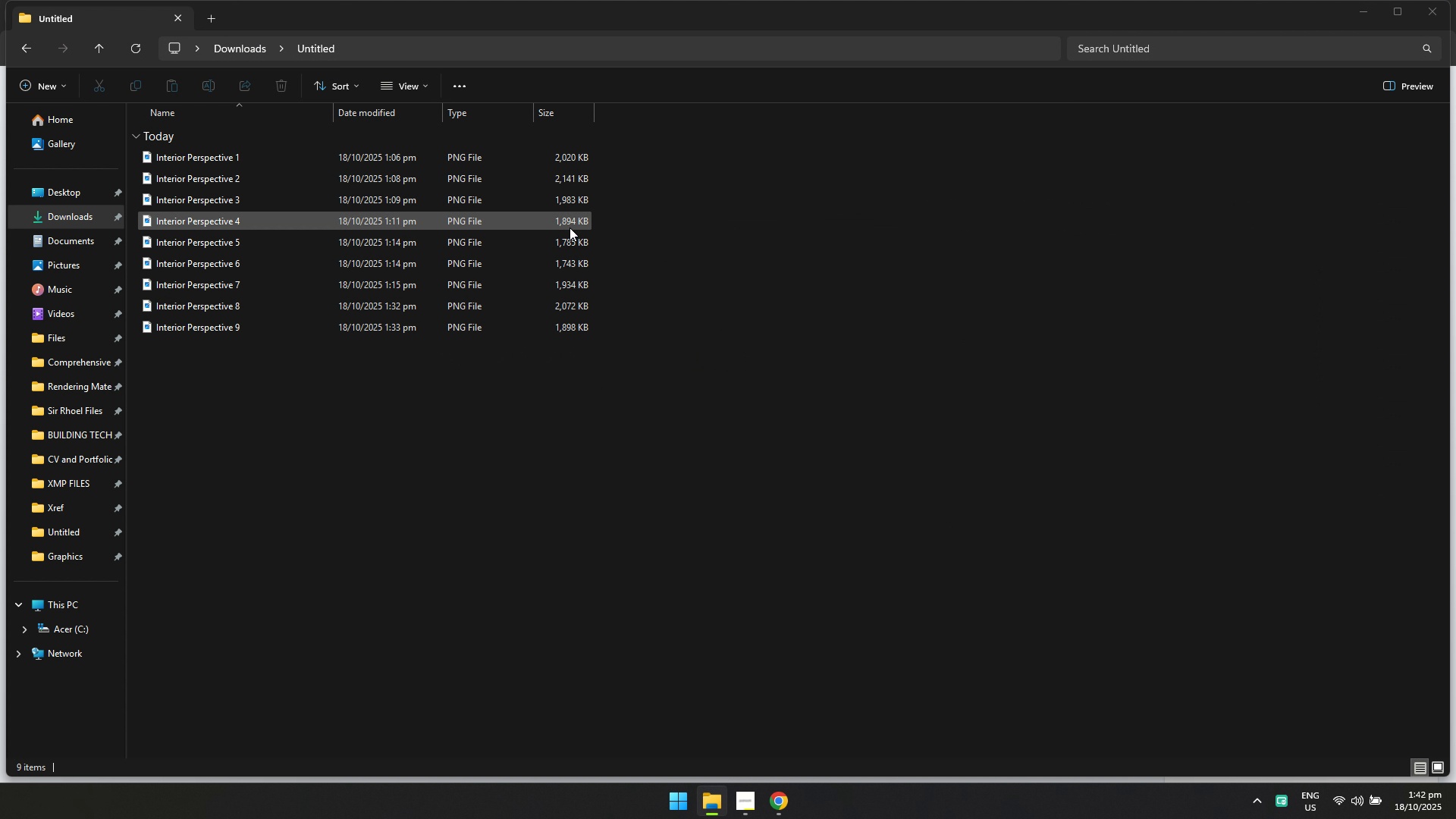 
key(Alt+AltLeft)
 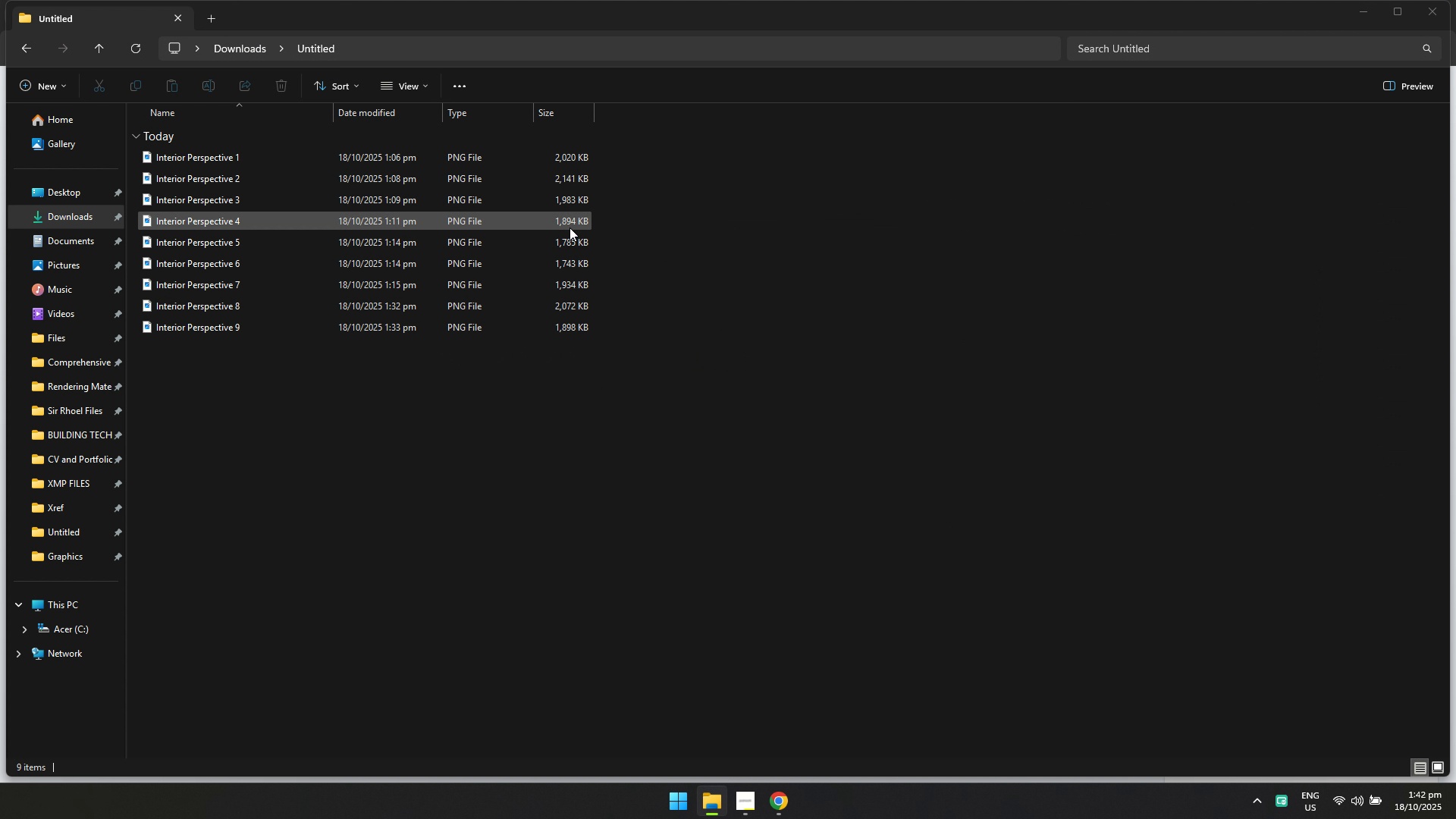 
key(Alt+Tab)
 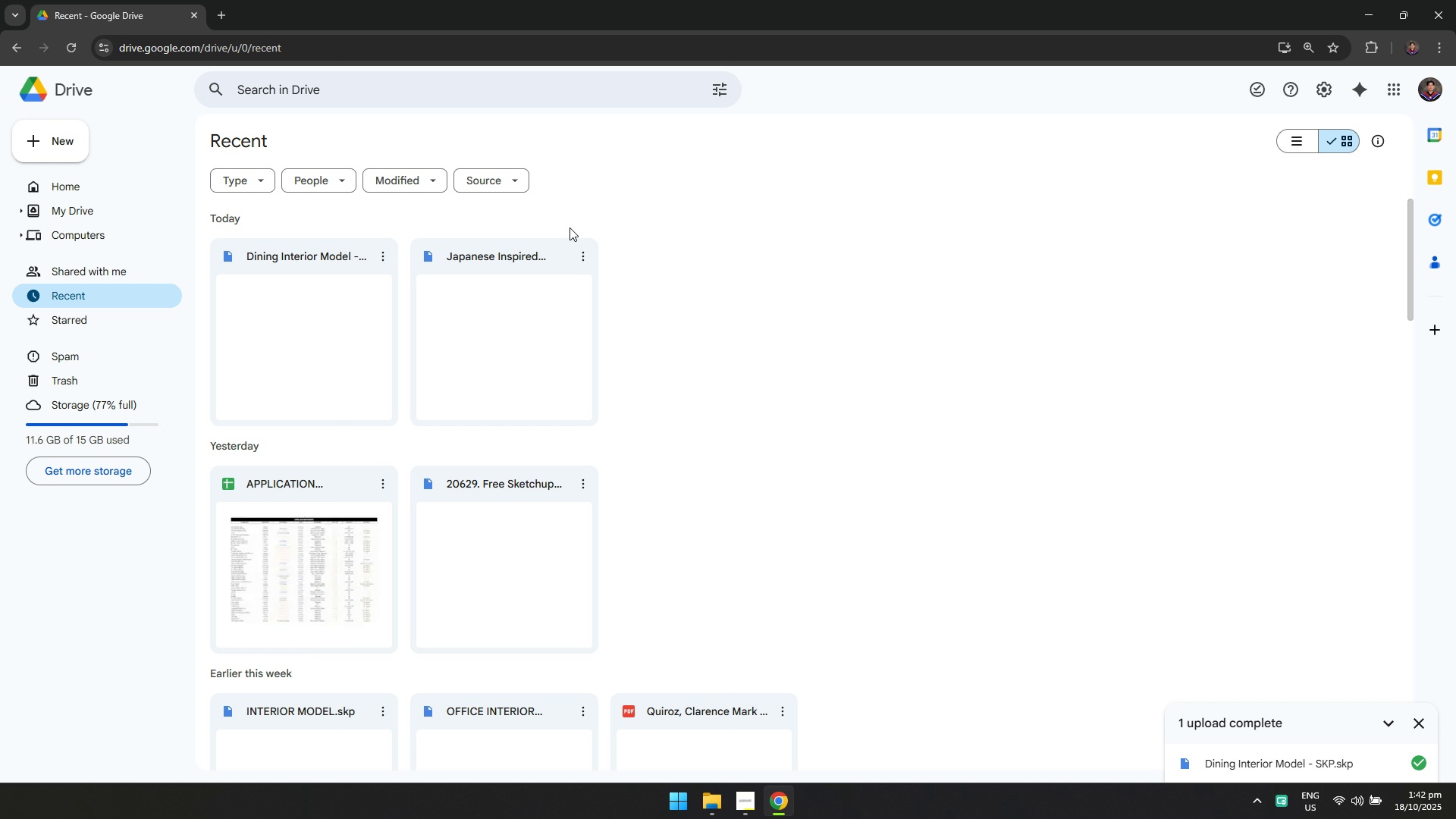 
key(Alt+AltLeft)
 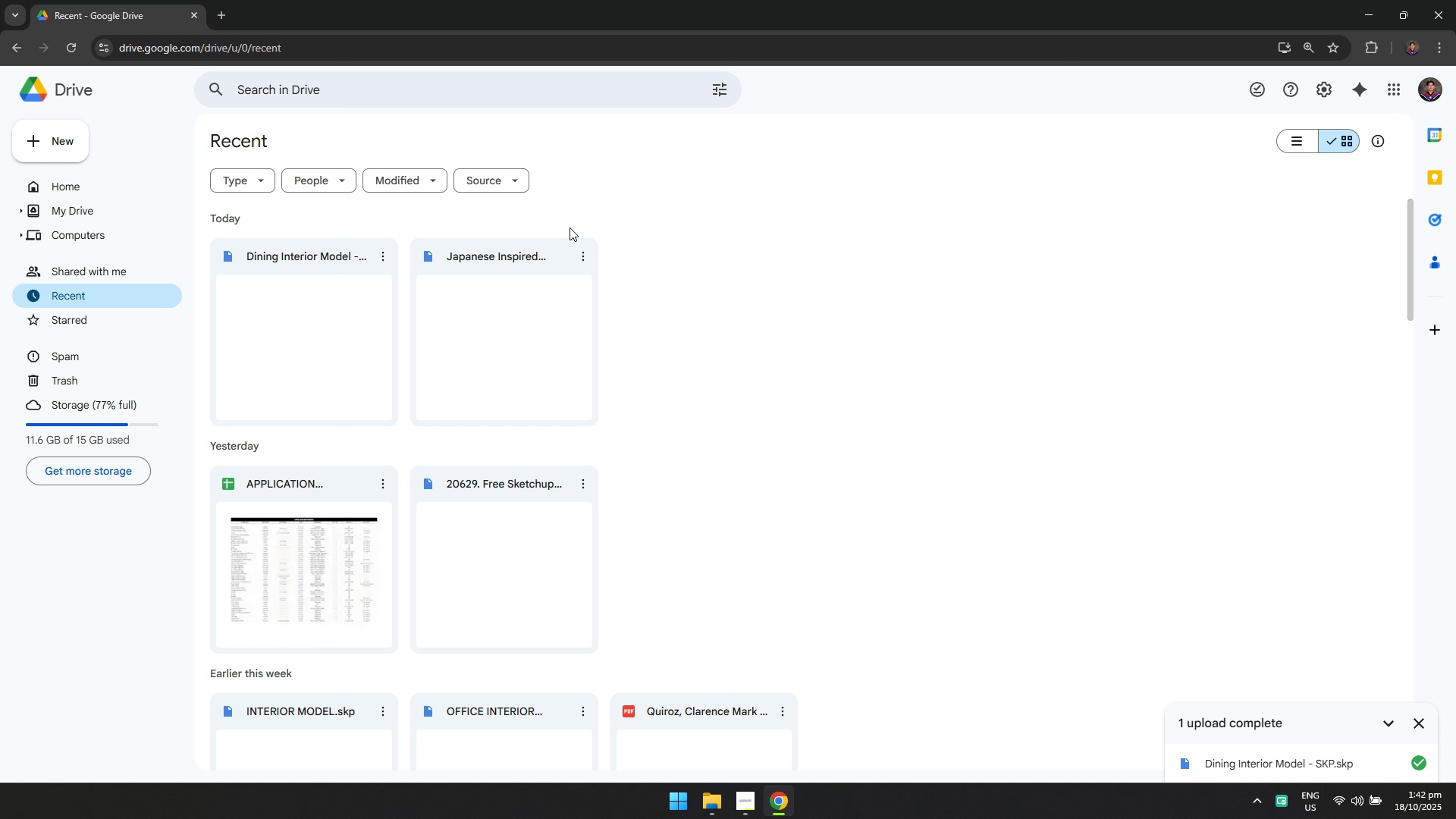 
key(Alt+Tab)
 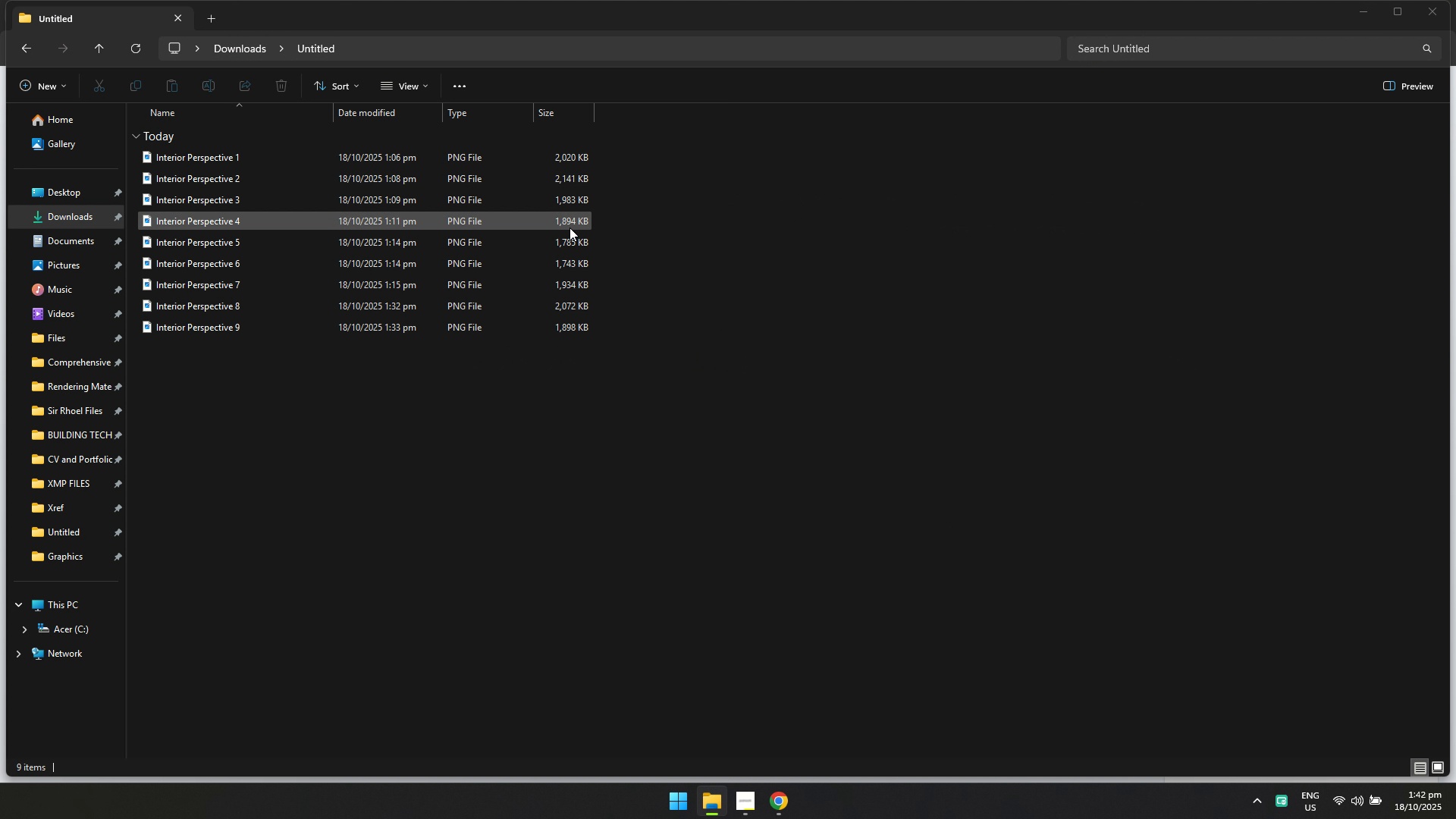 
key(Alt+AltLeft)
 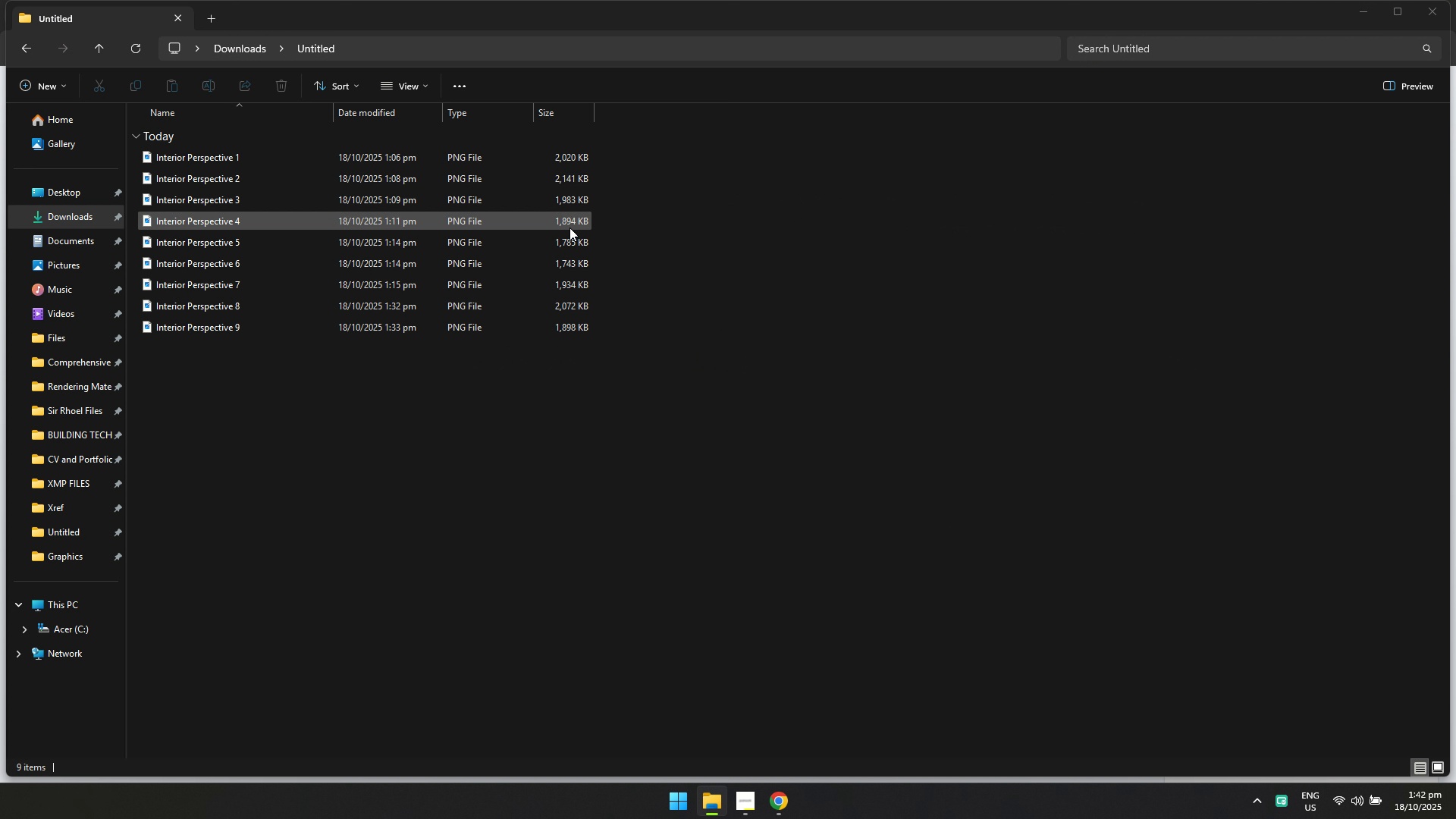 
key(Alt+Tab)
 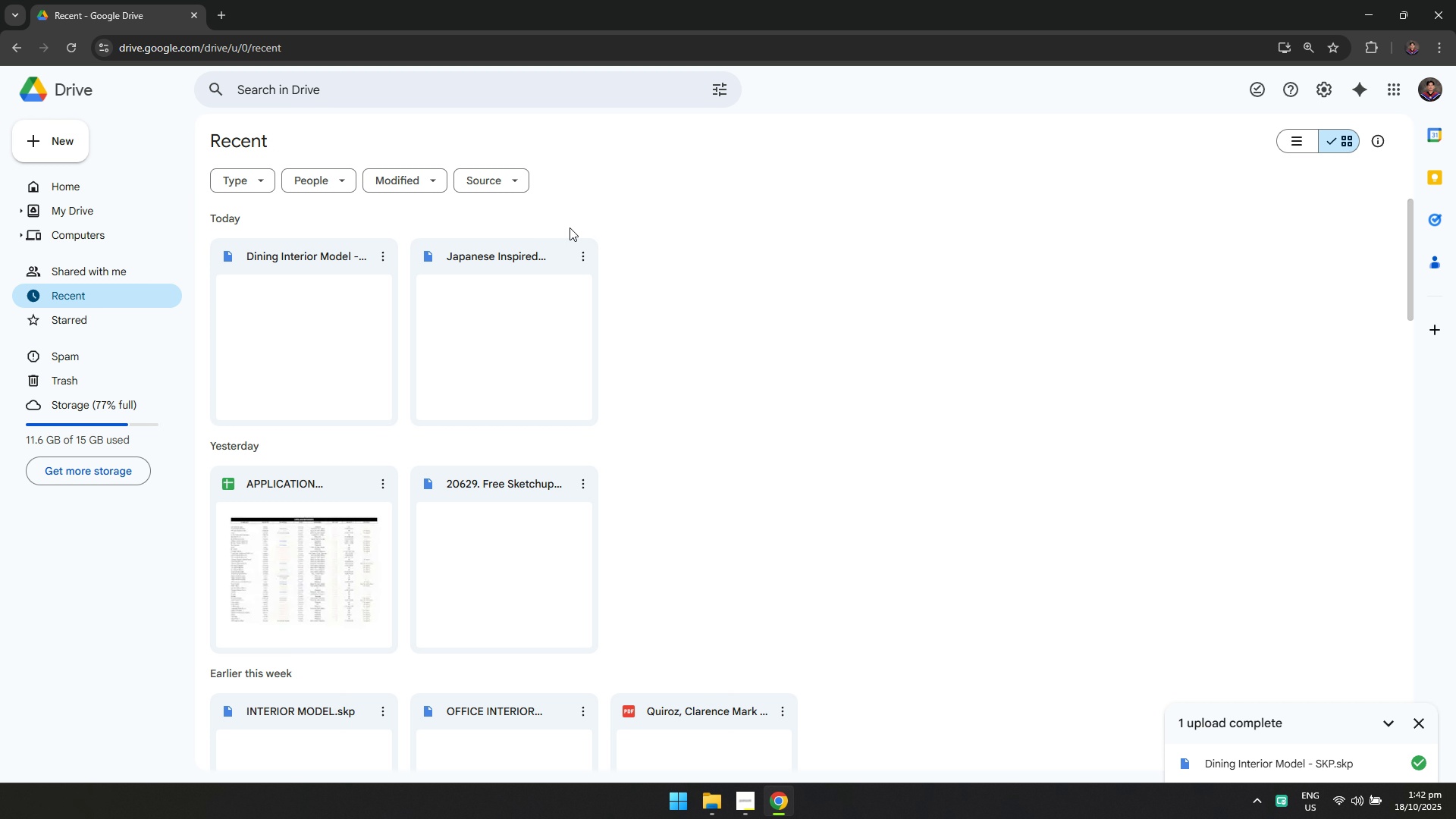 
key(Alt+AltLeft)
 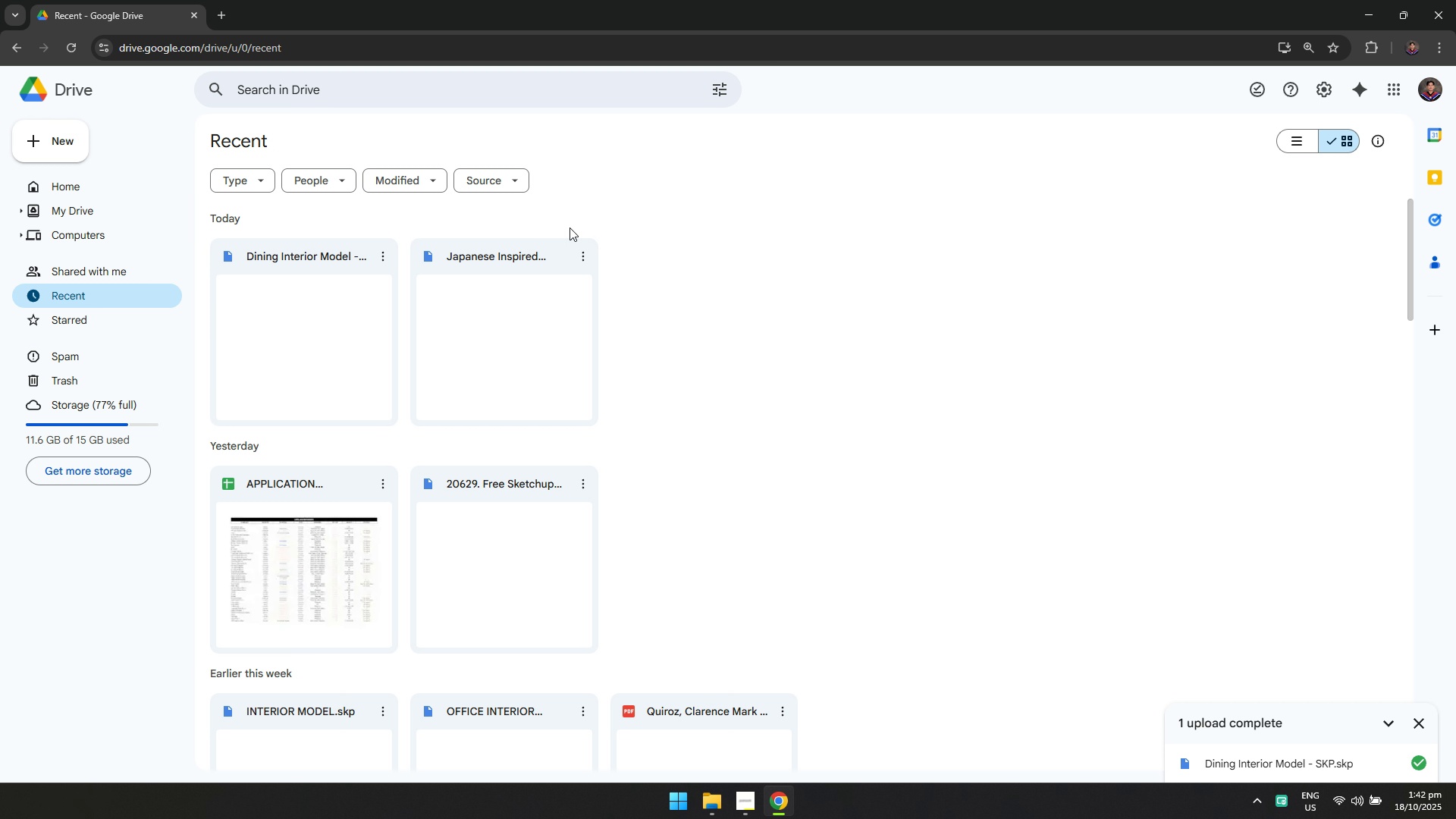 
key(Alt+Tab)
 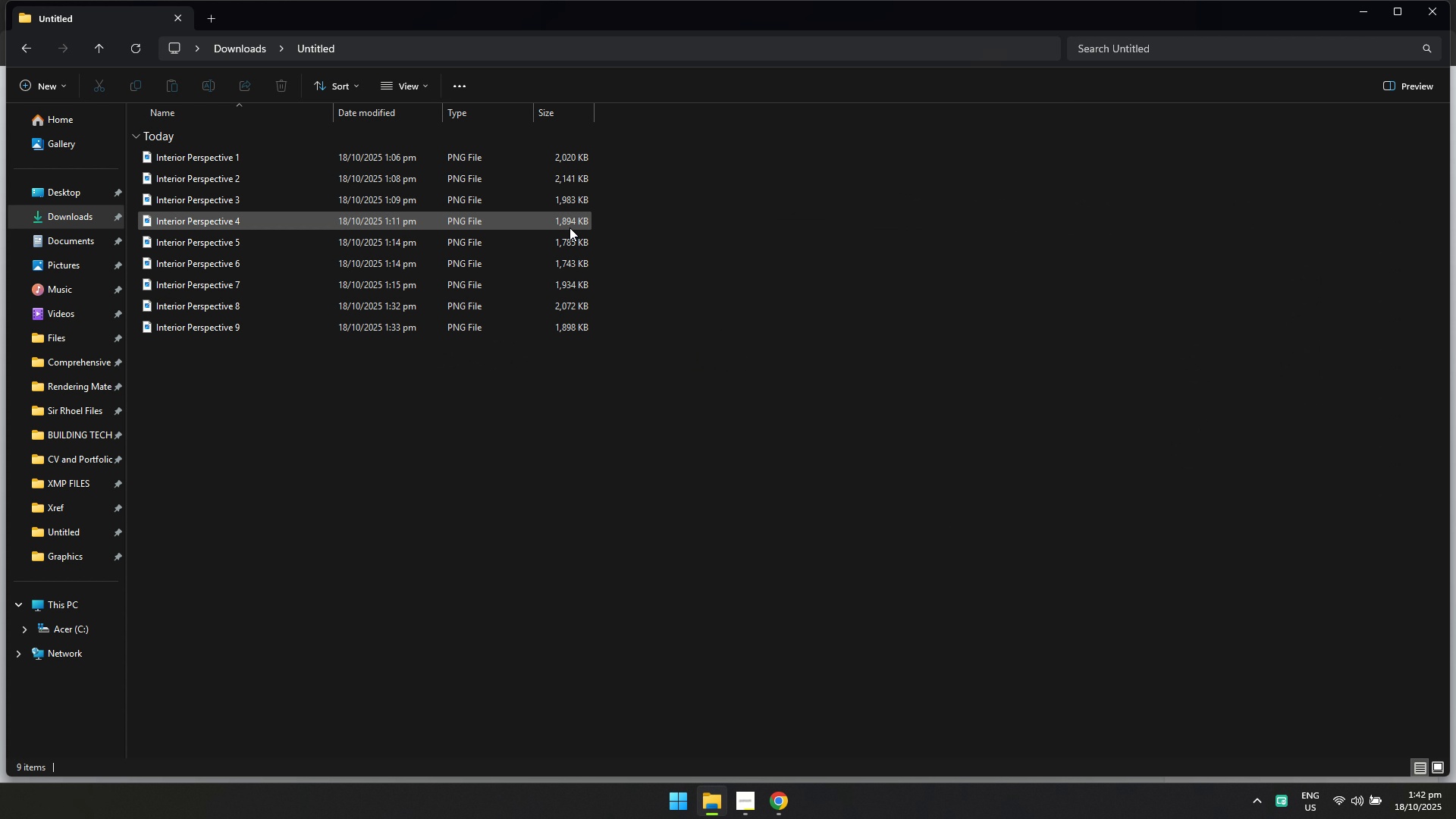 
key(Alt+AltLeft)
 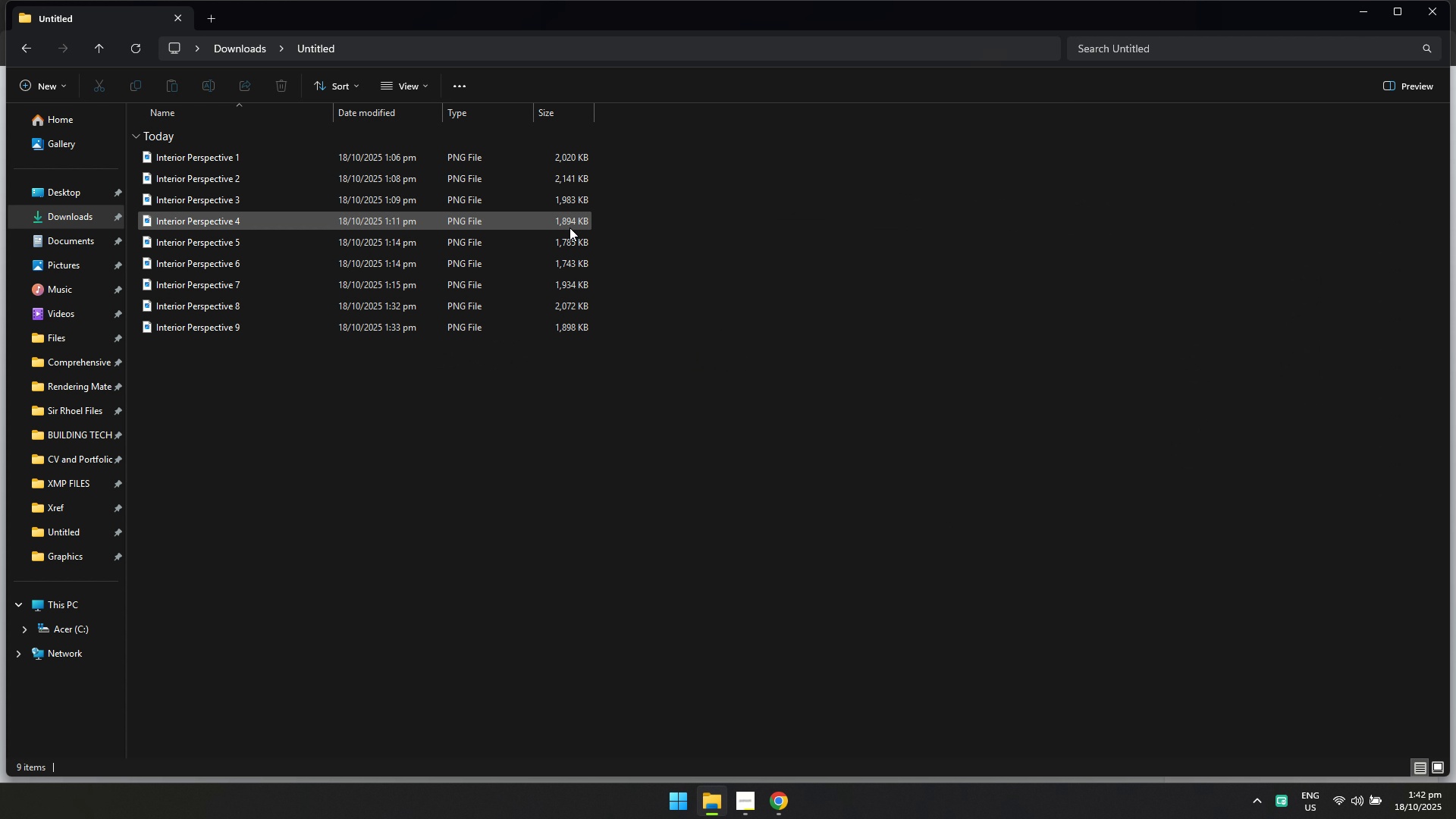 
key(Alt+Tab)
 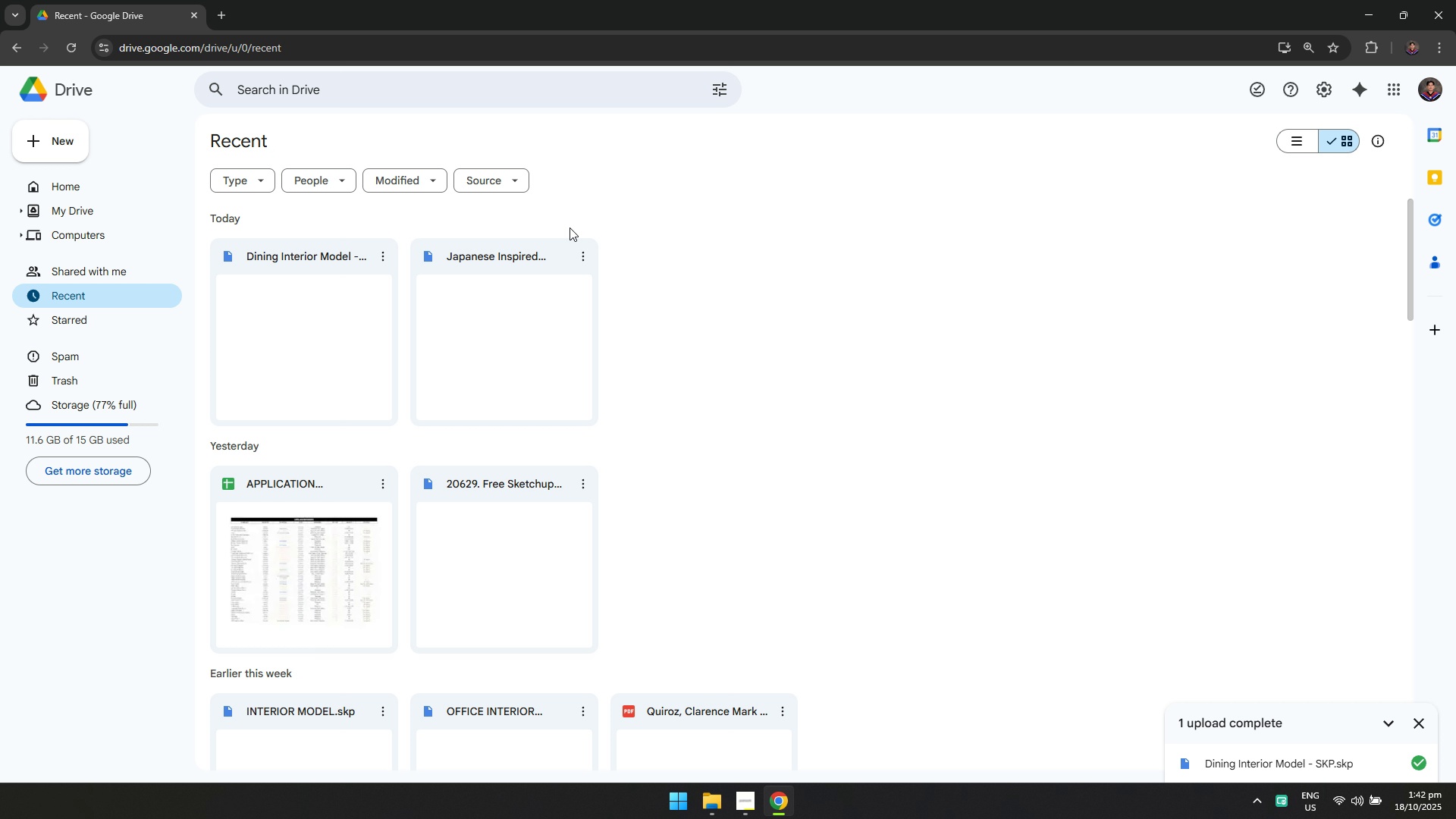 
wait(7.69)
 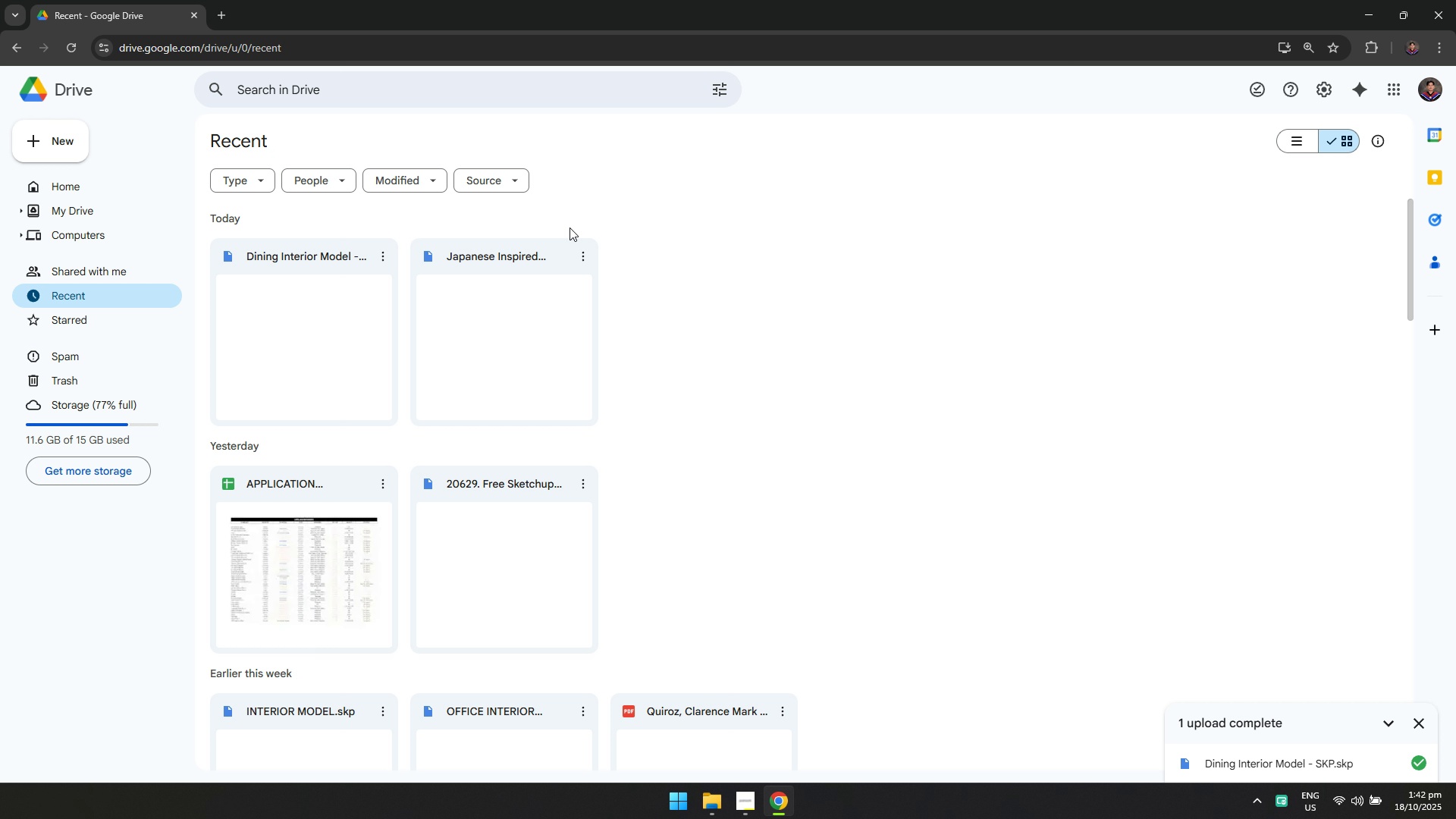 
key(Alt+AltLeft)
 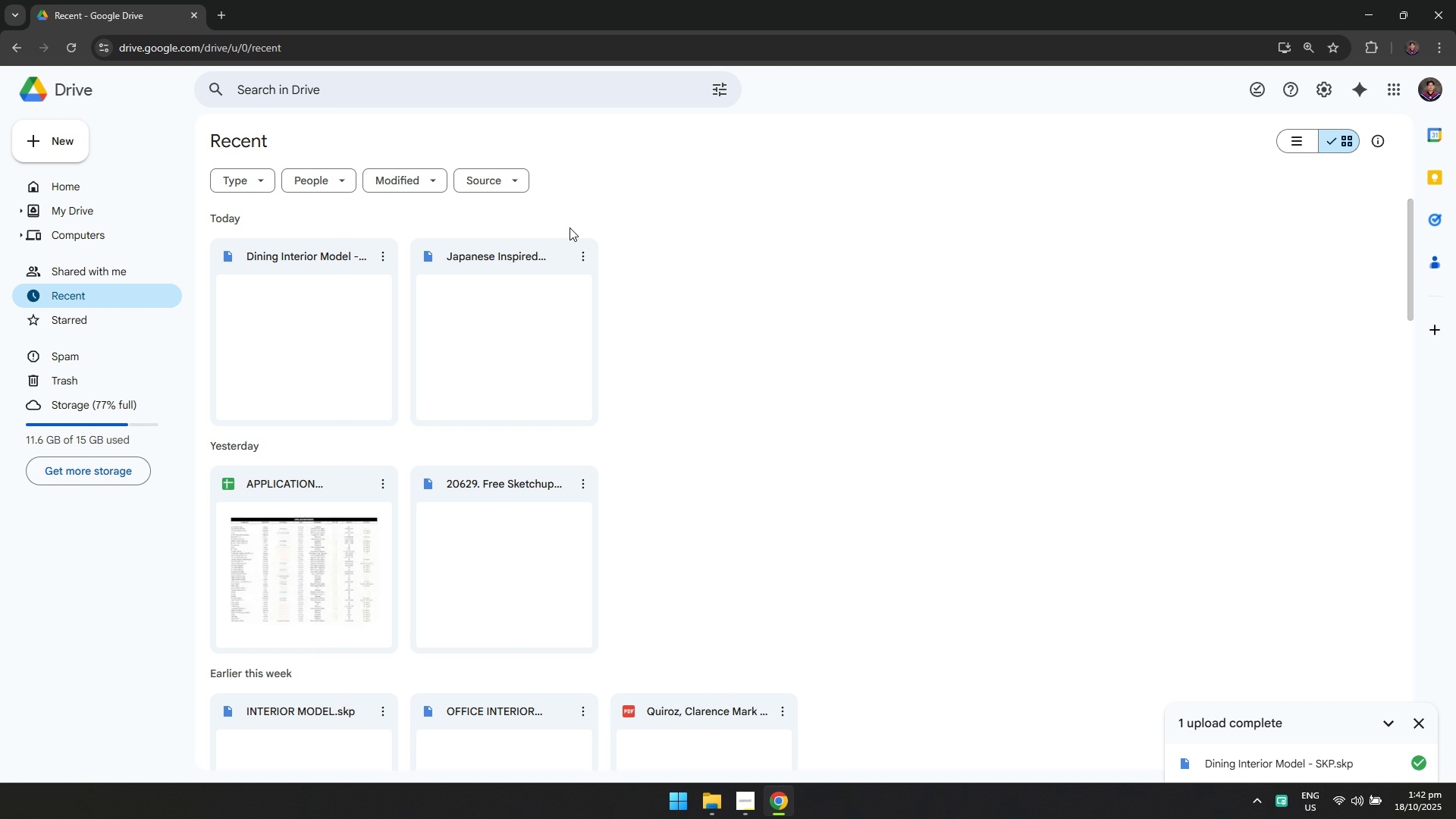 
key(Alt+Tab)
 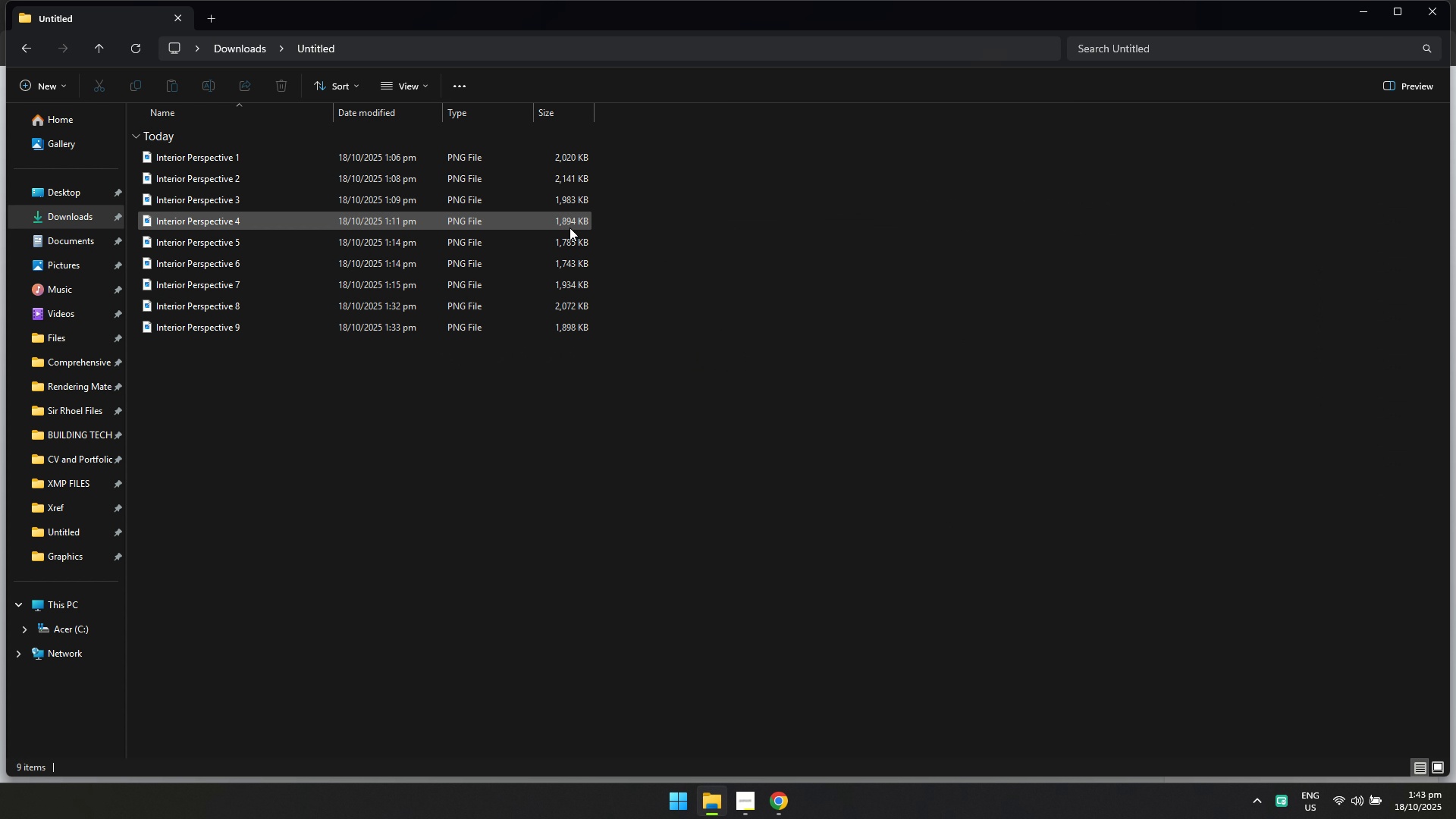 
key(Alt+AltLeft)
 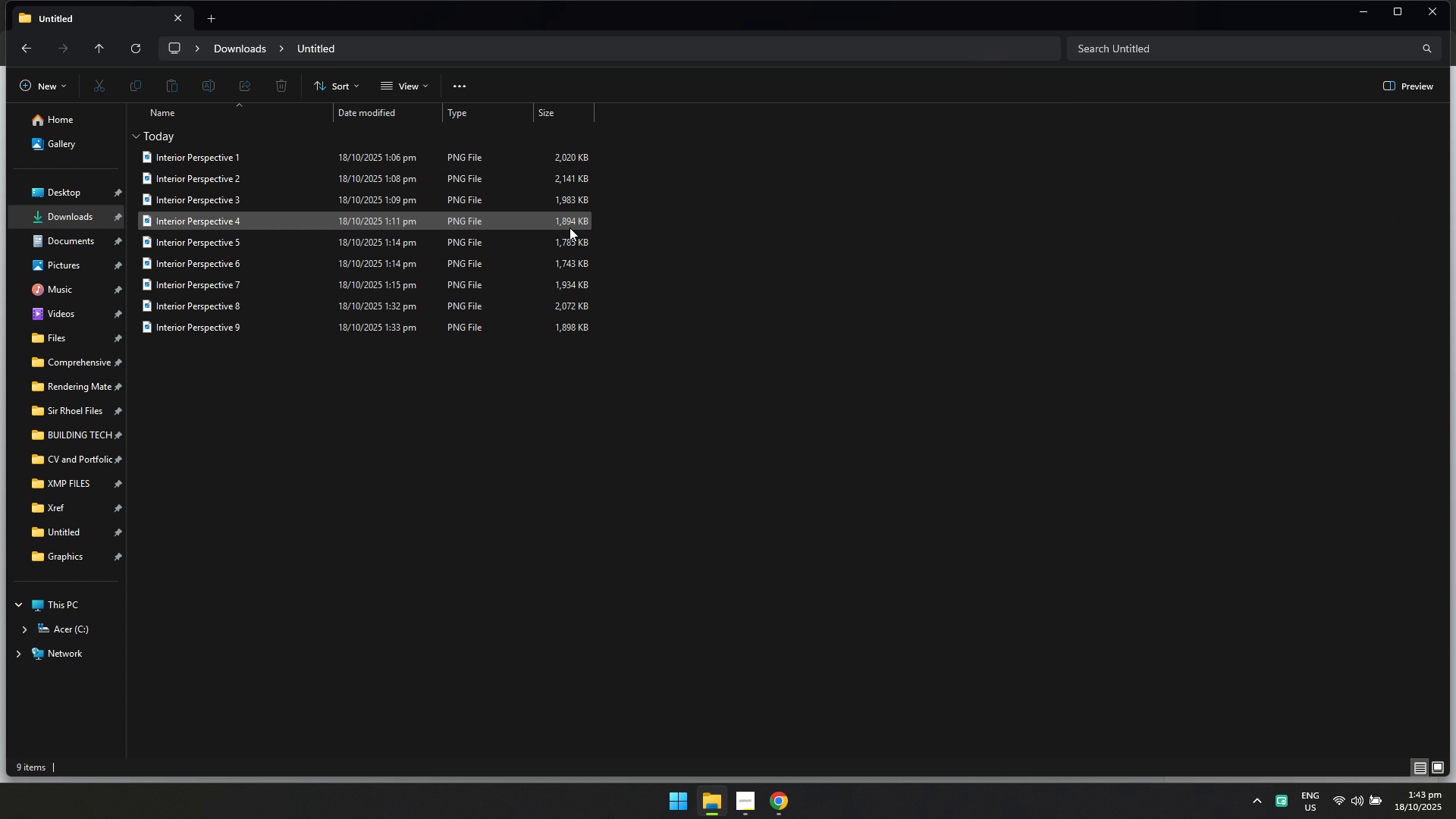 
key(Alt+Tab)
 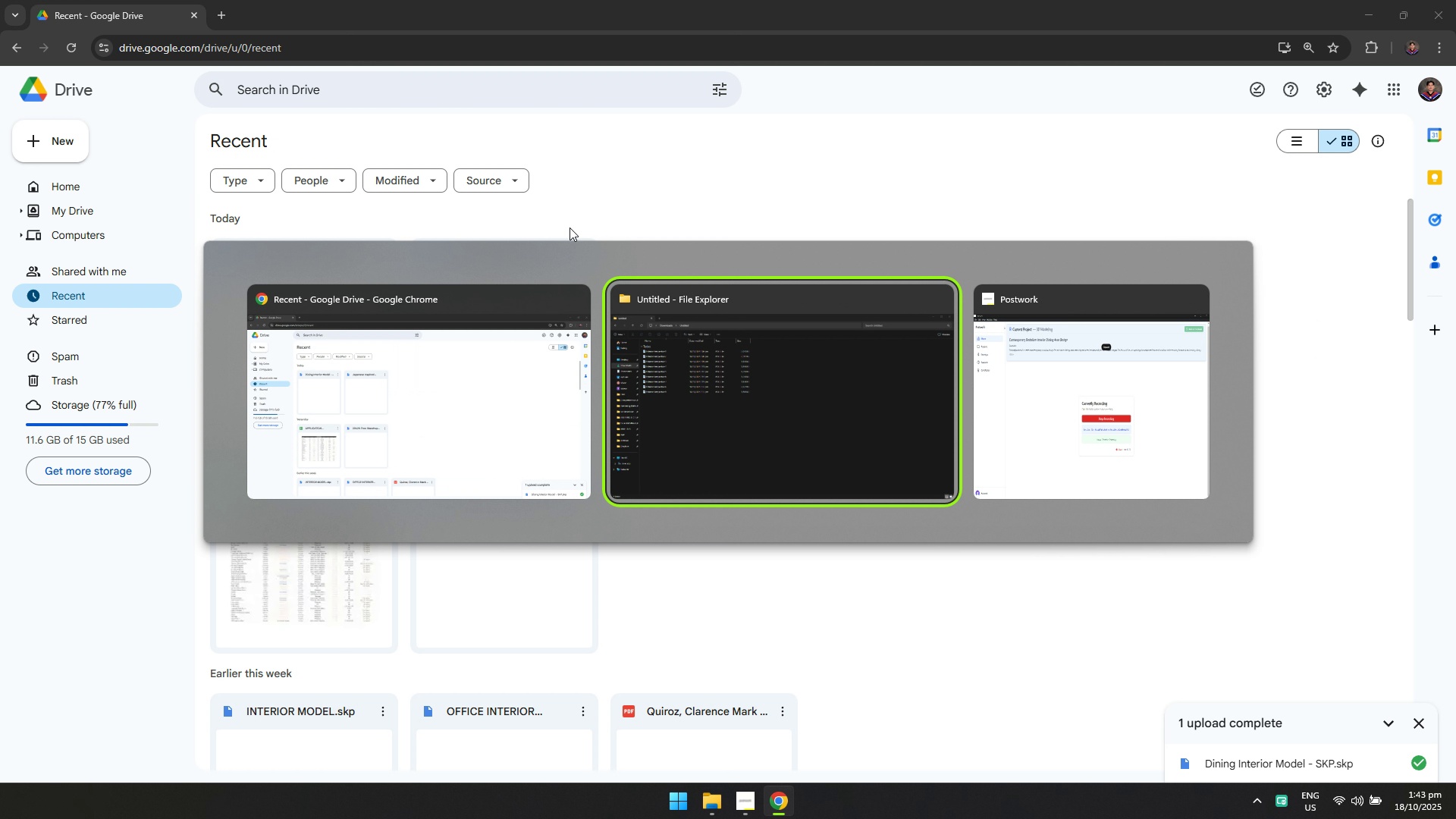 
key(Alt+AltLeft)
 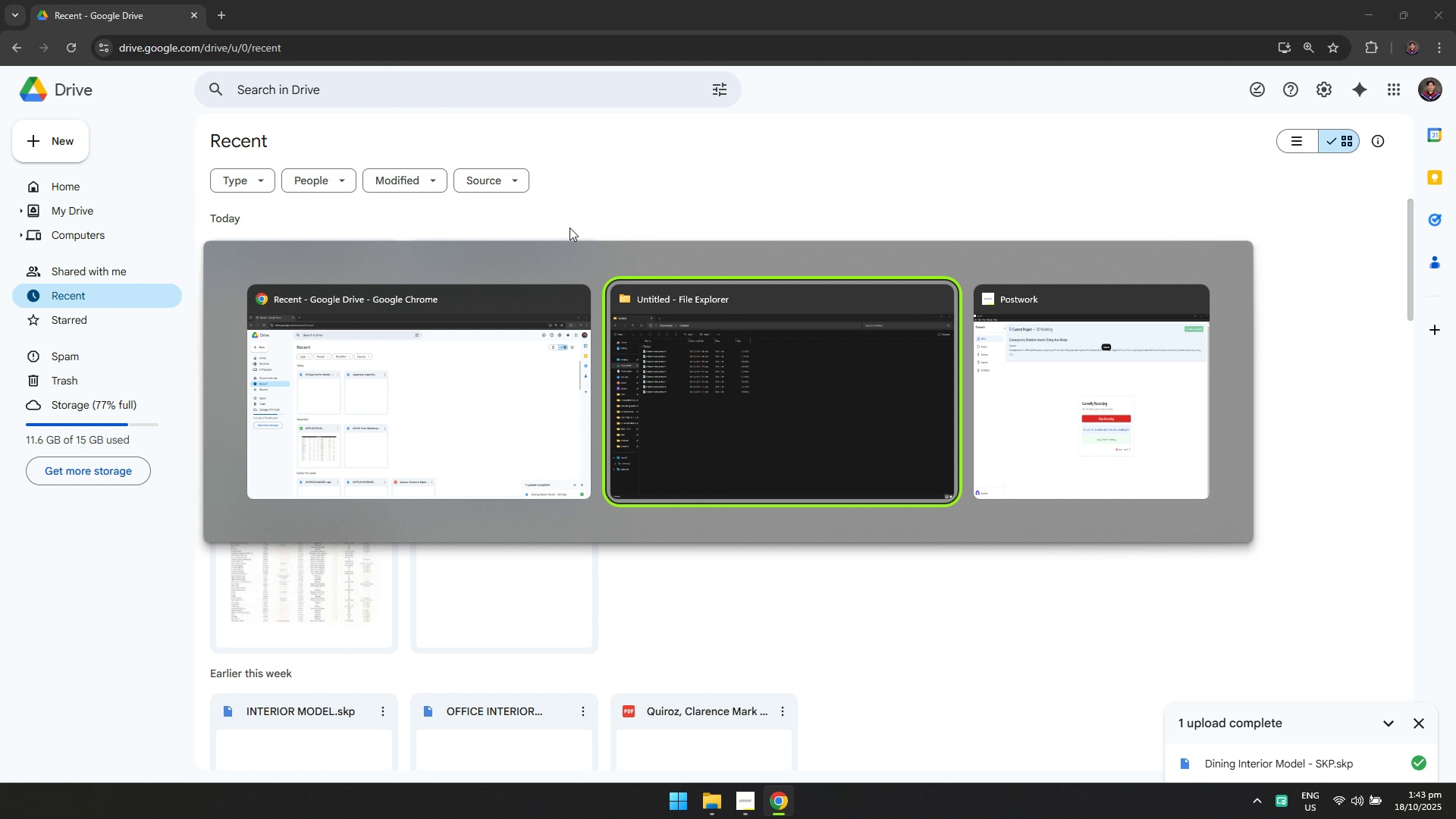 
key(Alt+Tab)
 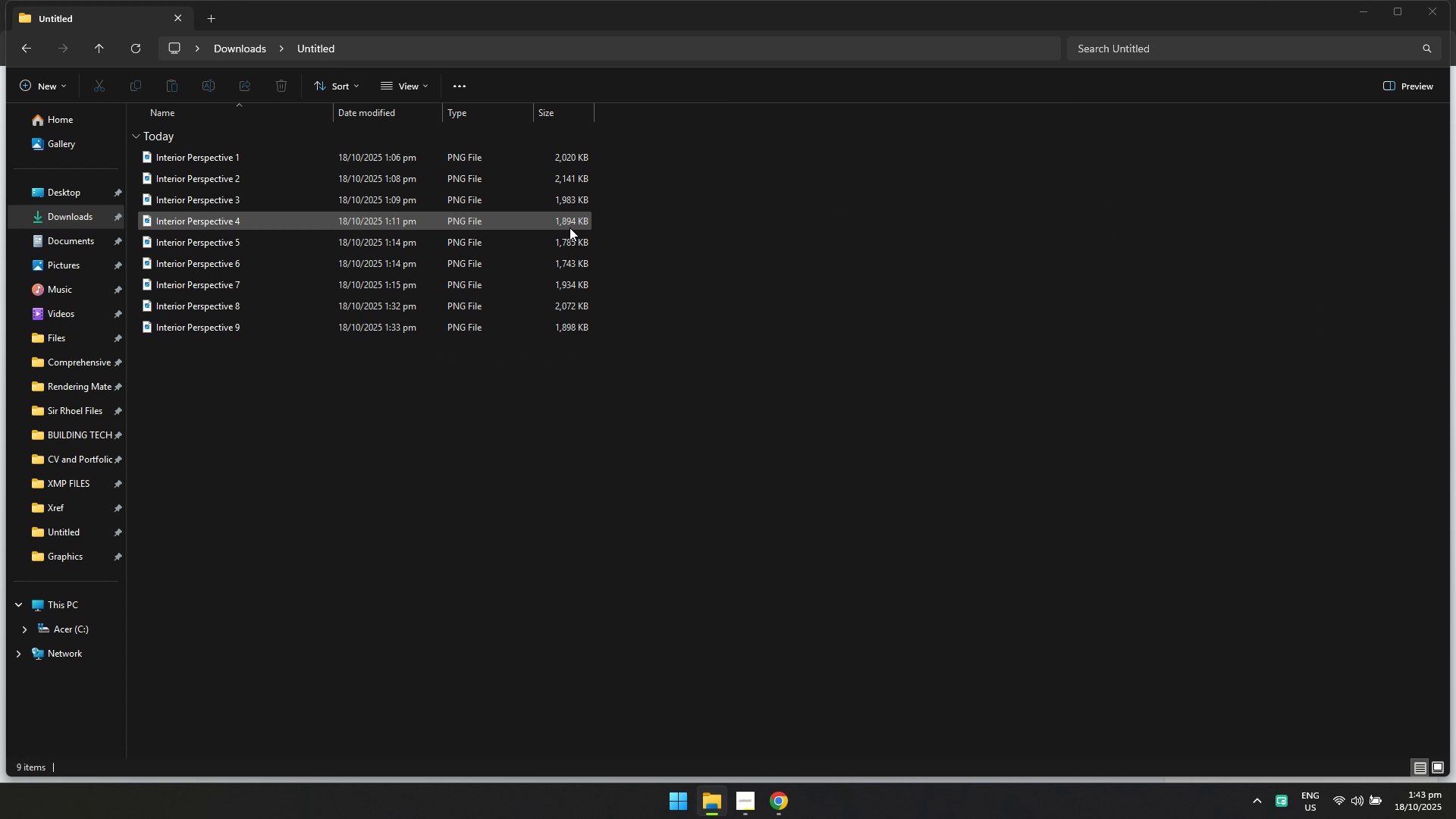 
key(Alt+AltLeft)
 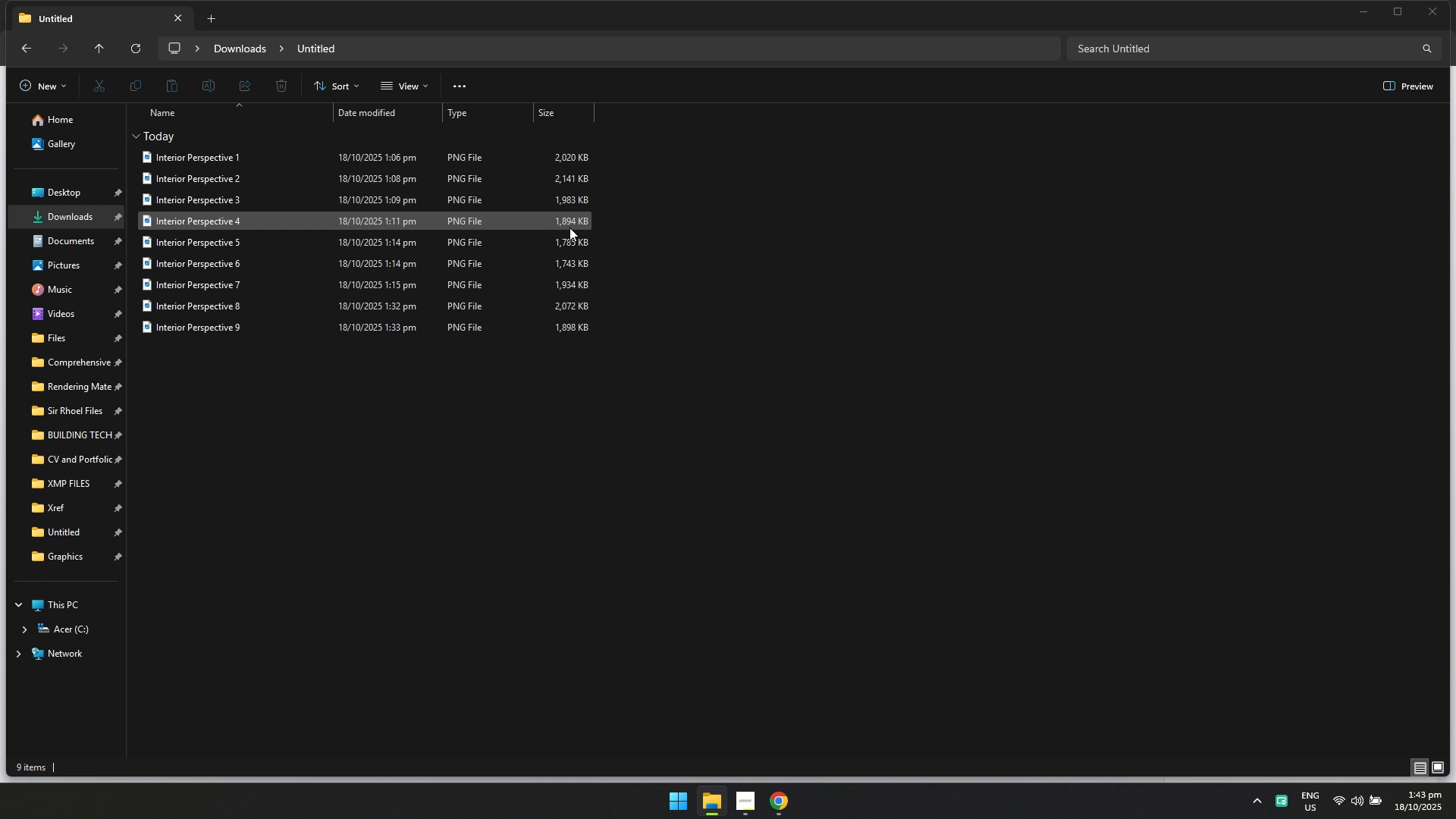 
key(Alt+Tab)
 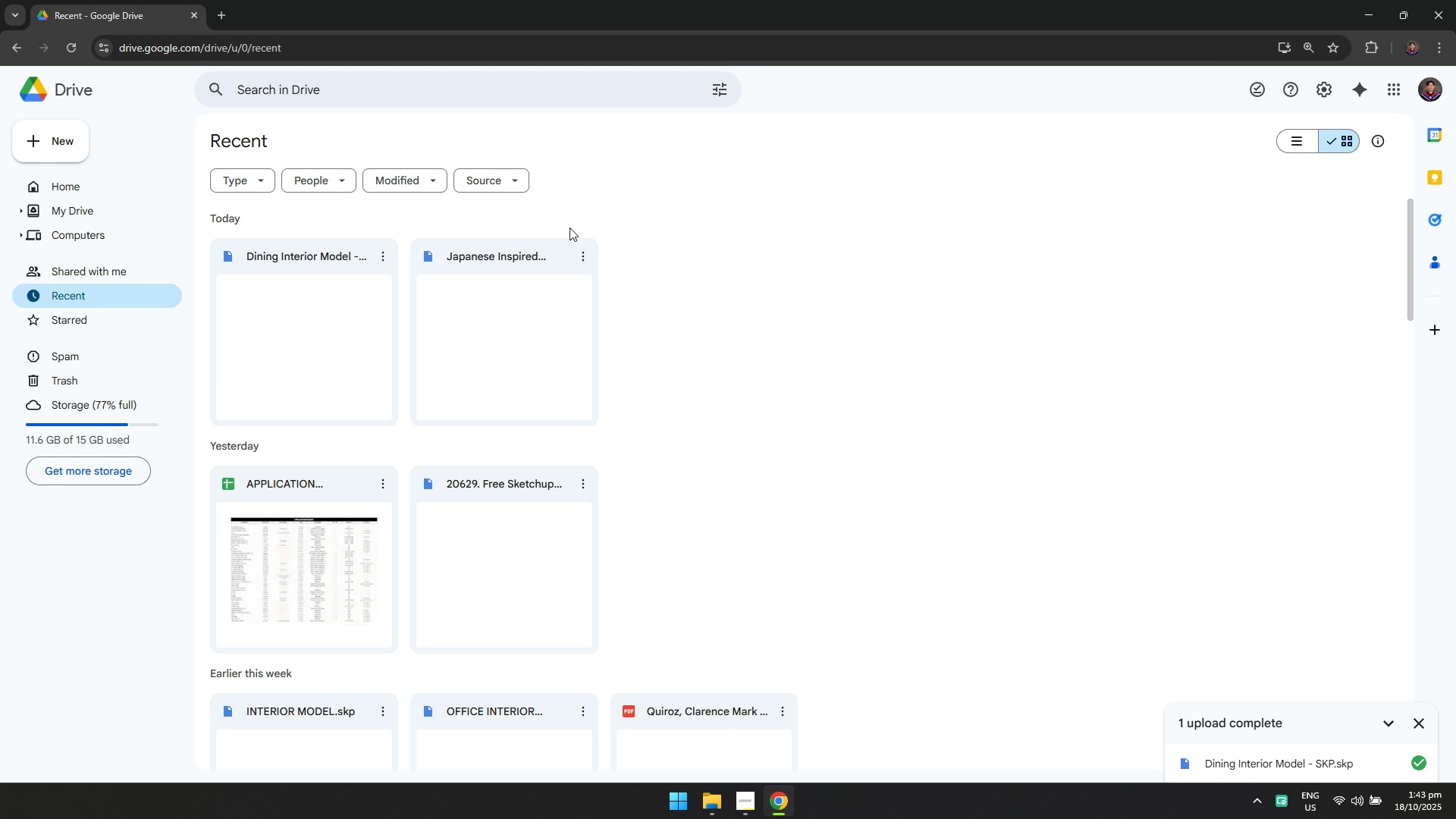 
key(Alt+AltLeft)
 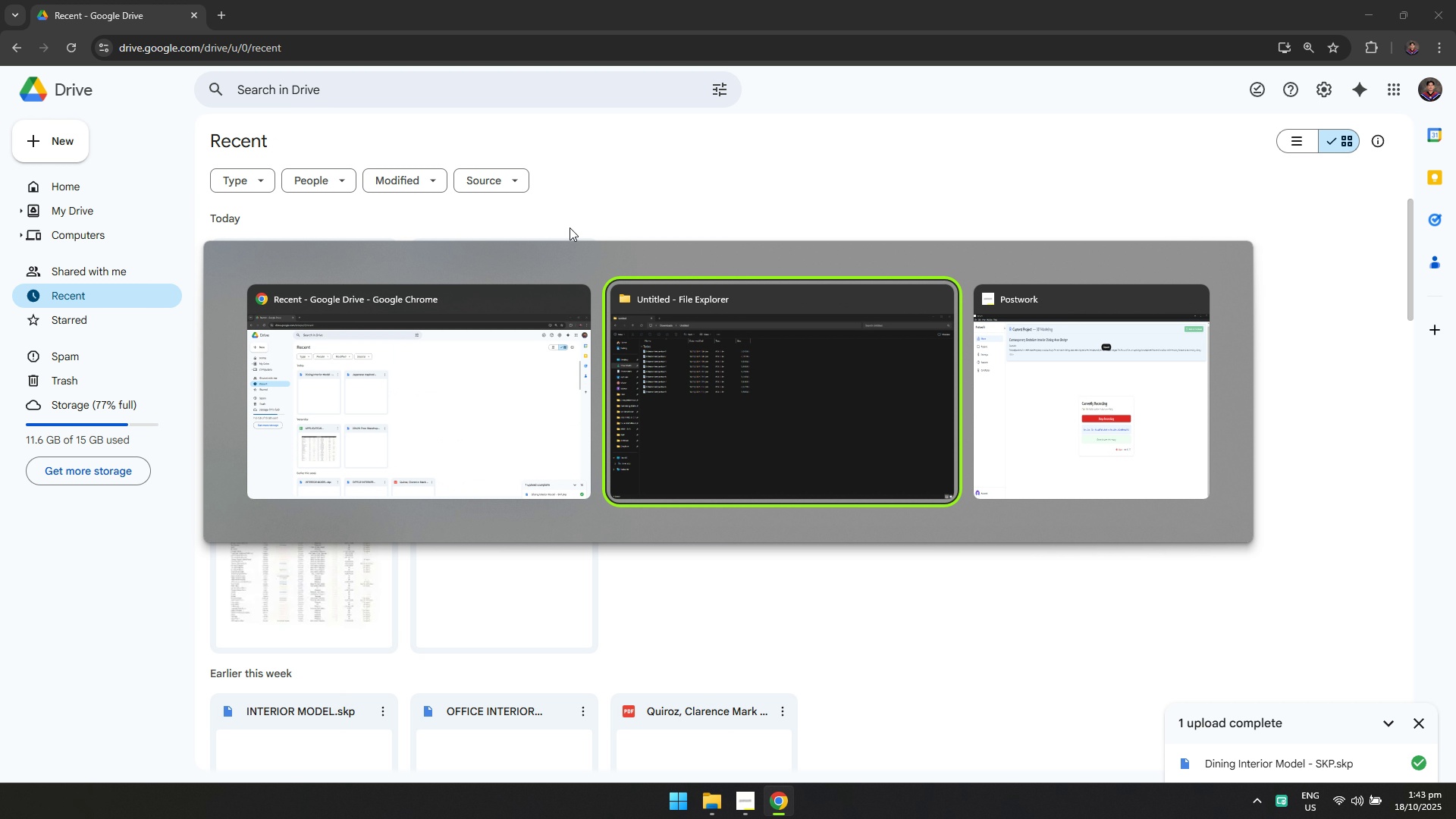 
key(Alt+Tab)
 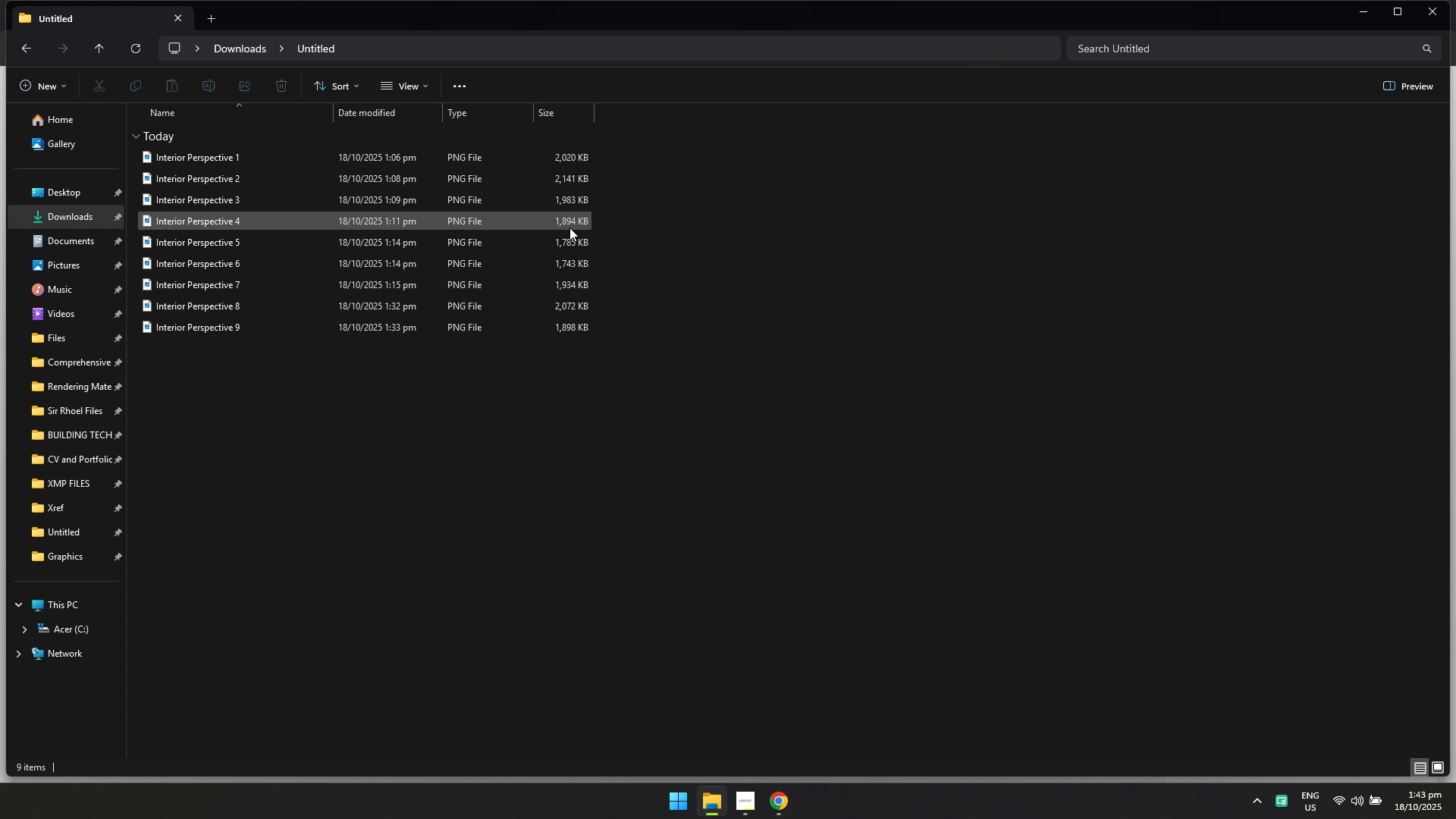 
key(Alt+AltLeft)
 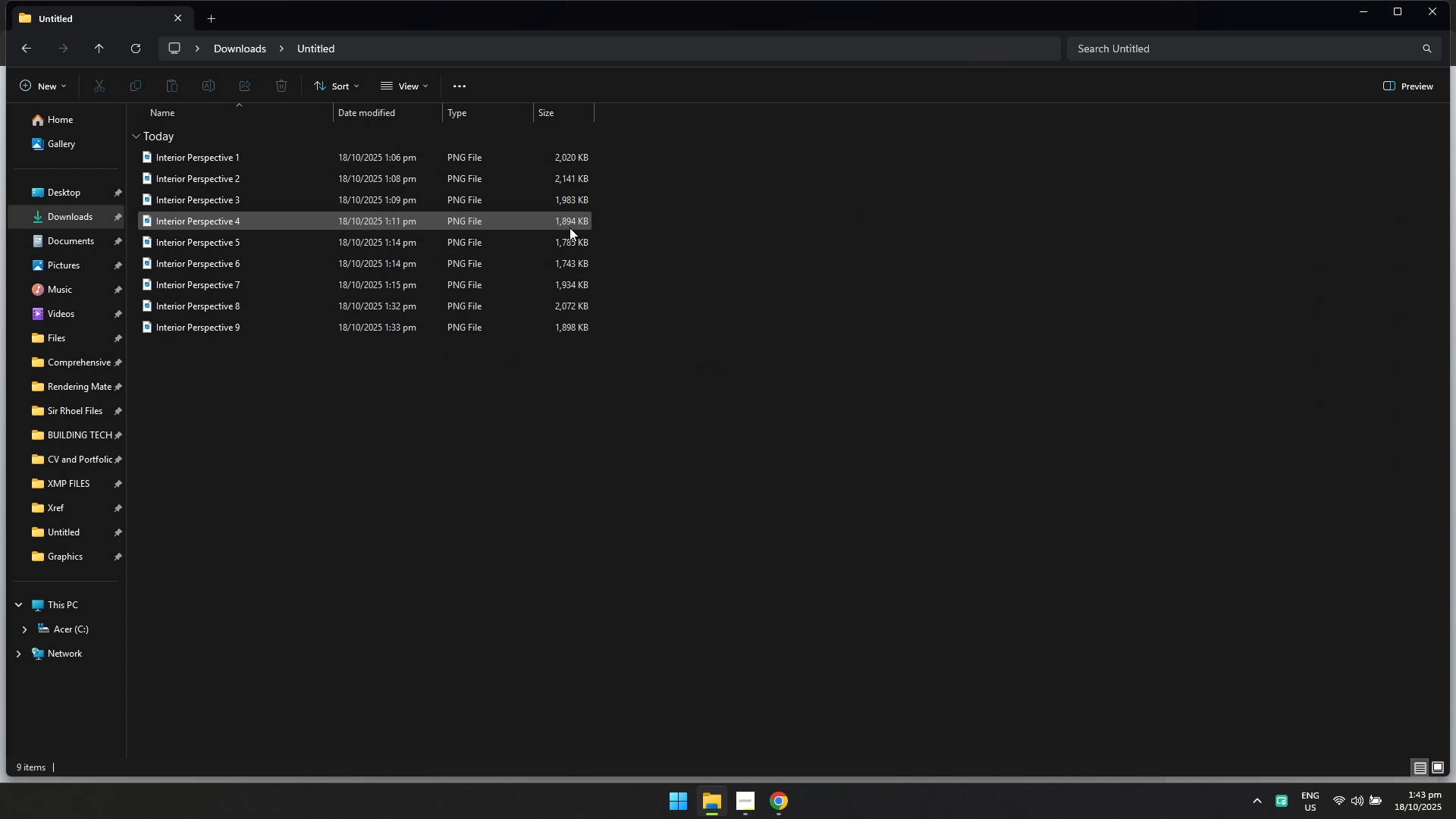 
key(Alt+Tab)
 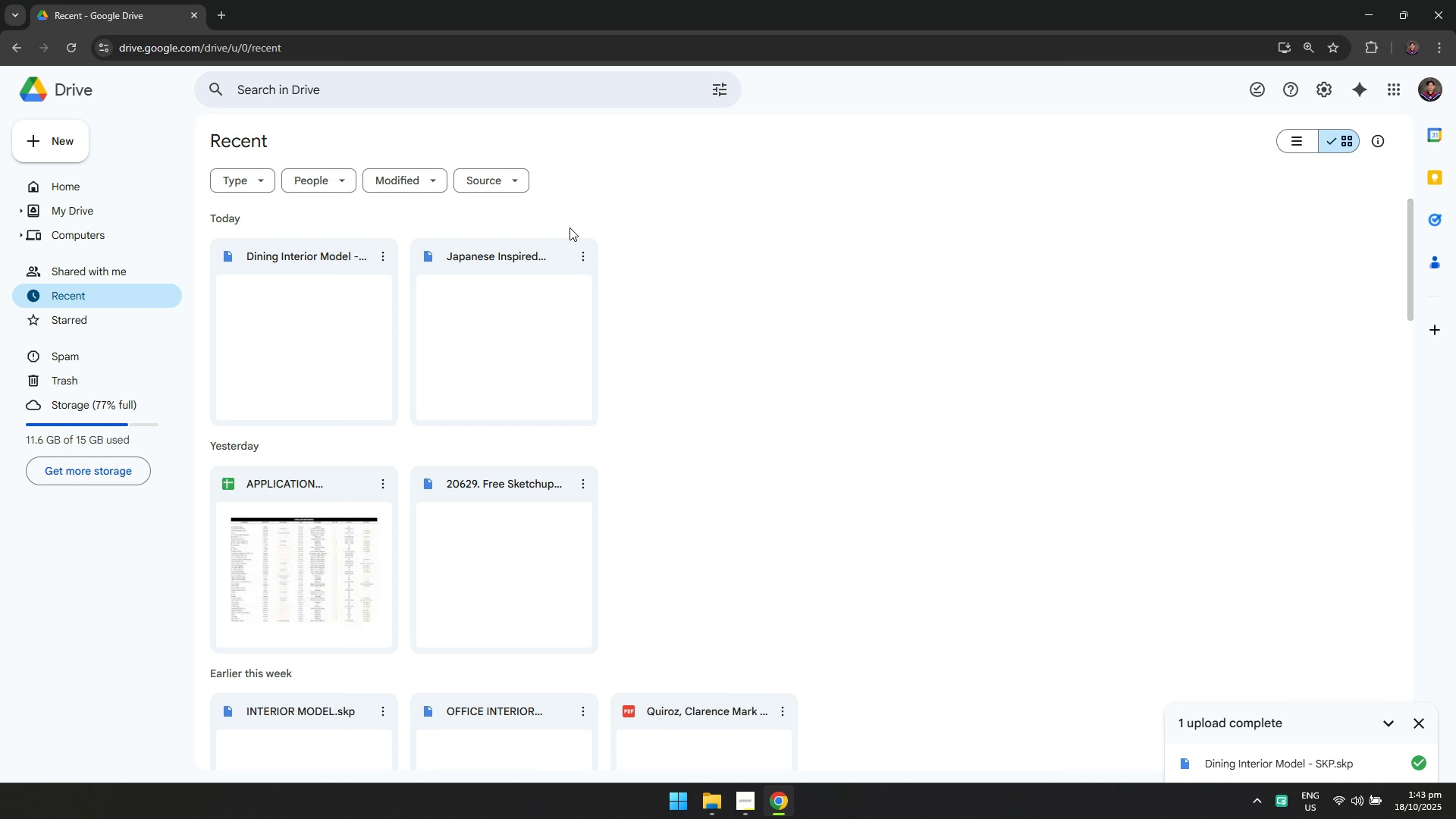 
key(Alt+AltLeft)
 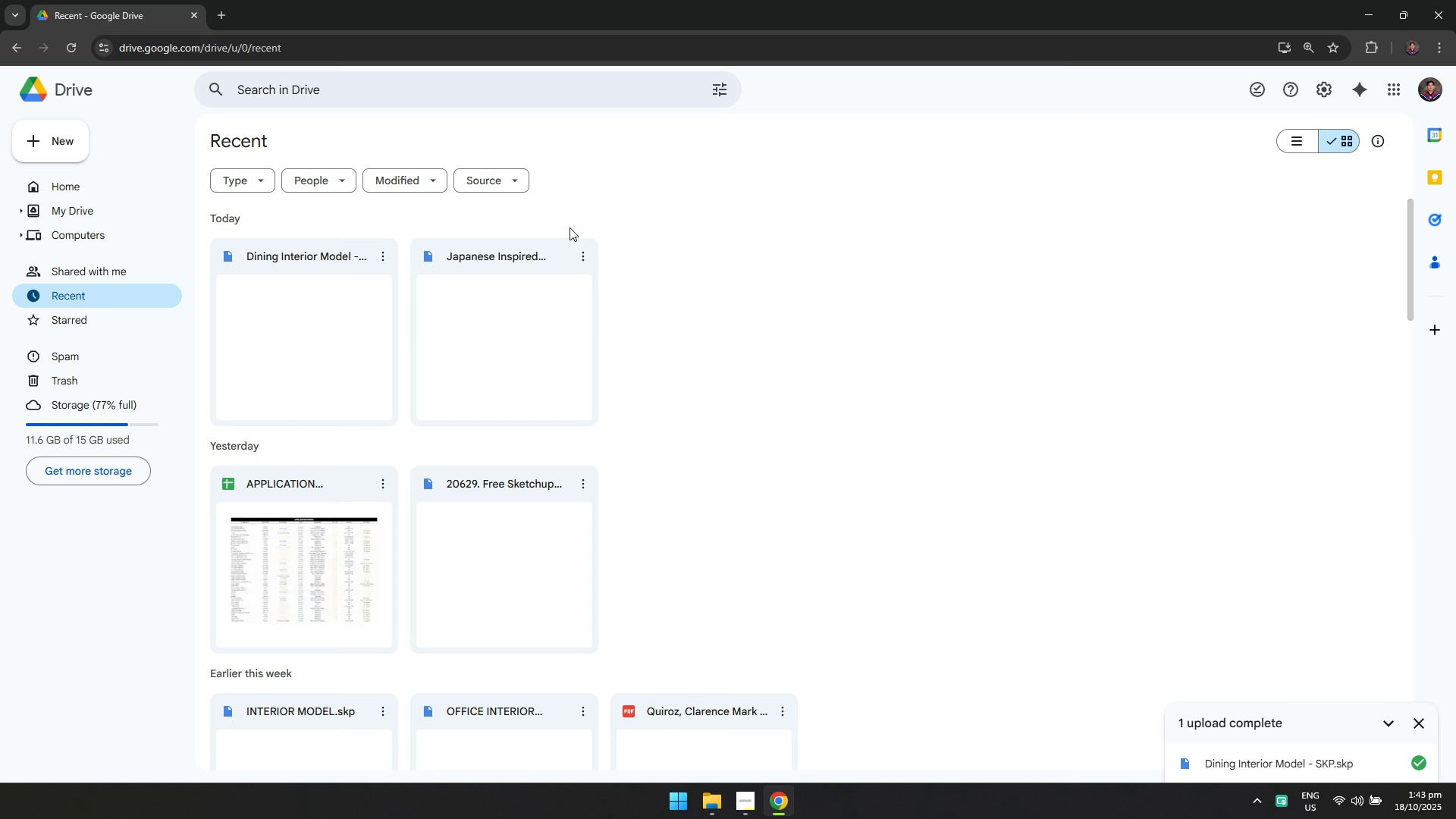 
key(Alt+Tab)
 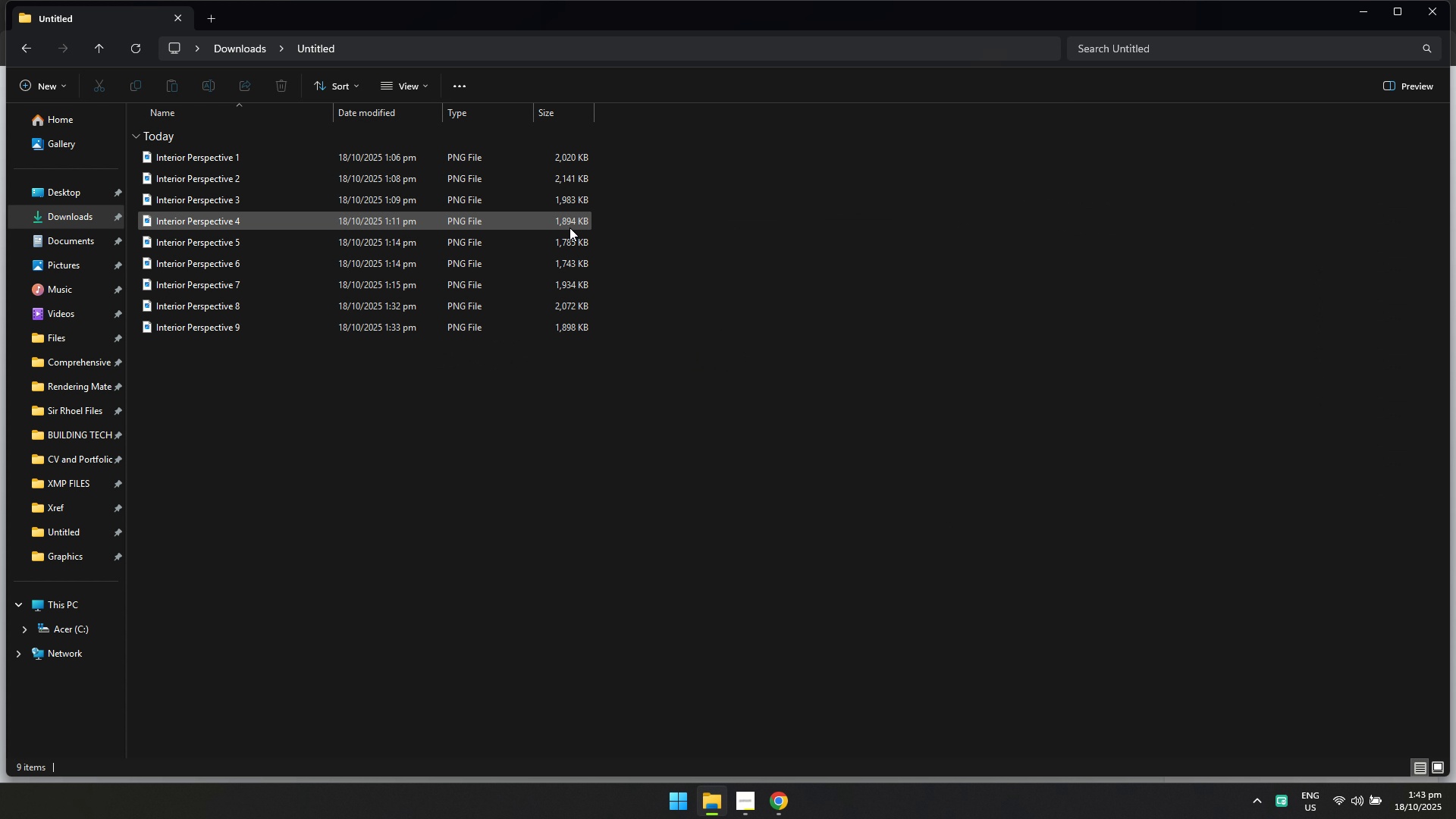 
key(Alt+AltLeft)
 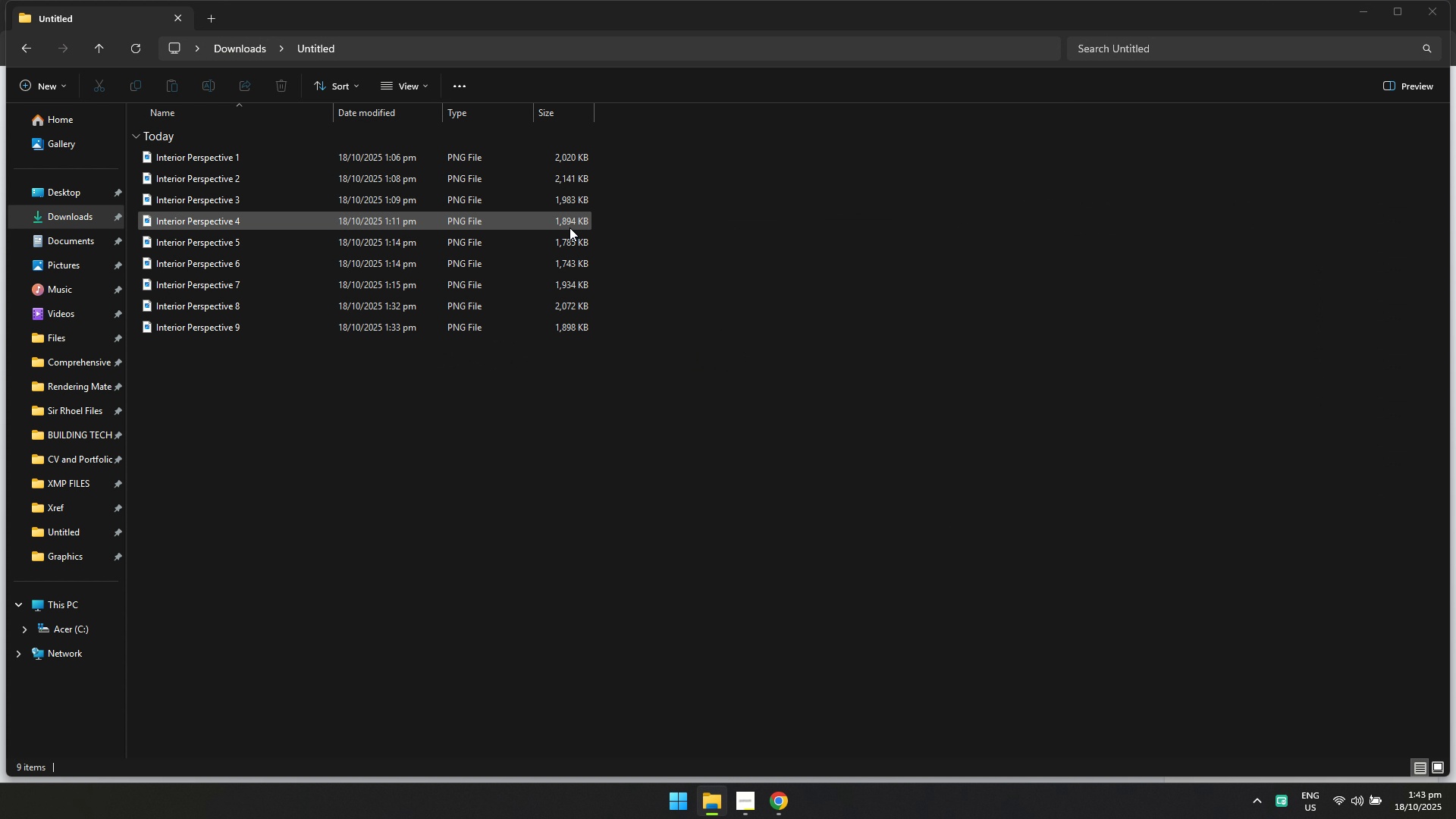 
key(Alt+Tab)
 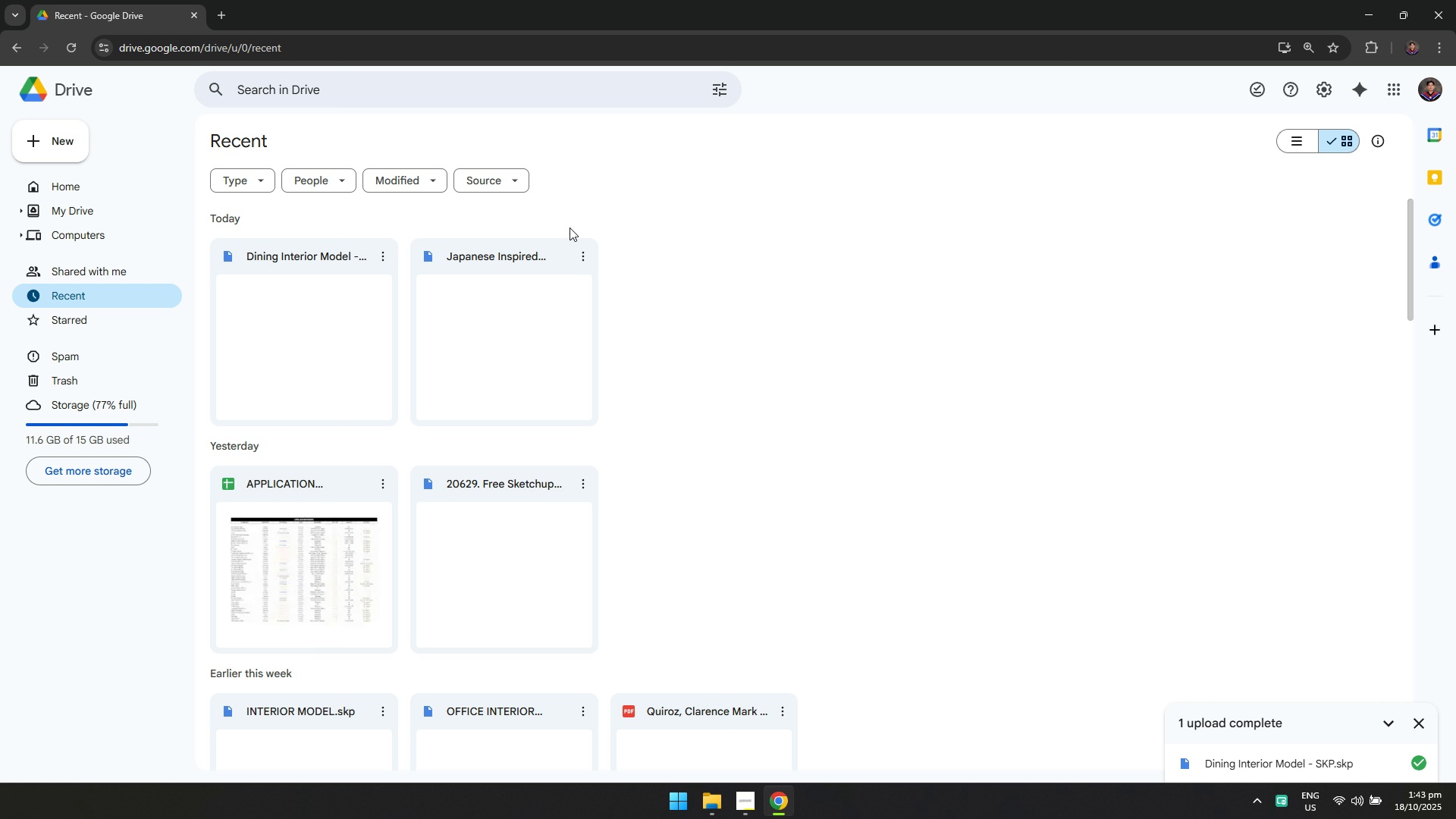 
wait(10.66)
 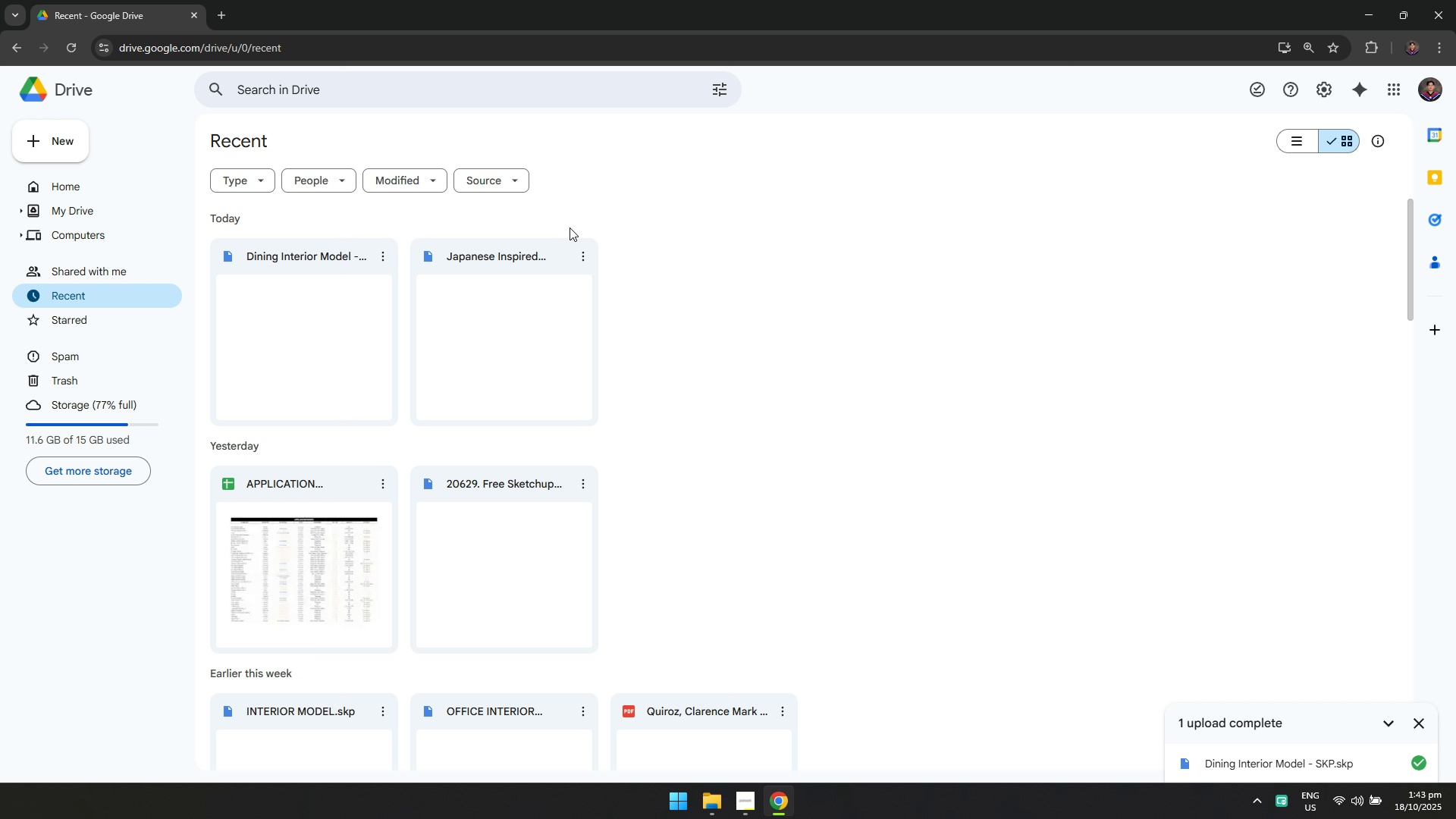 
key(Alt+AltLeft)
 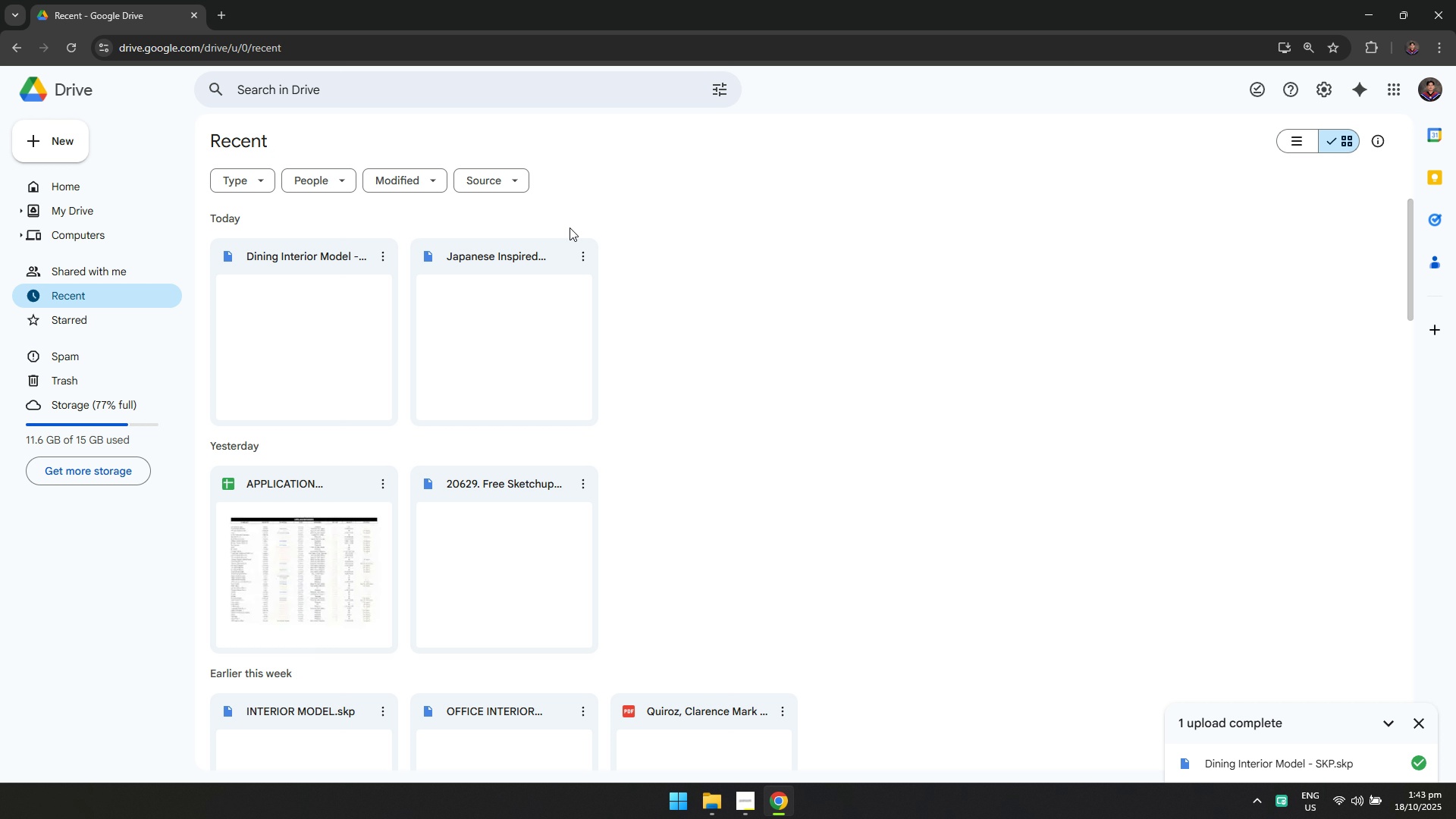 
key(Alt+Tab)
 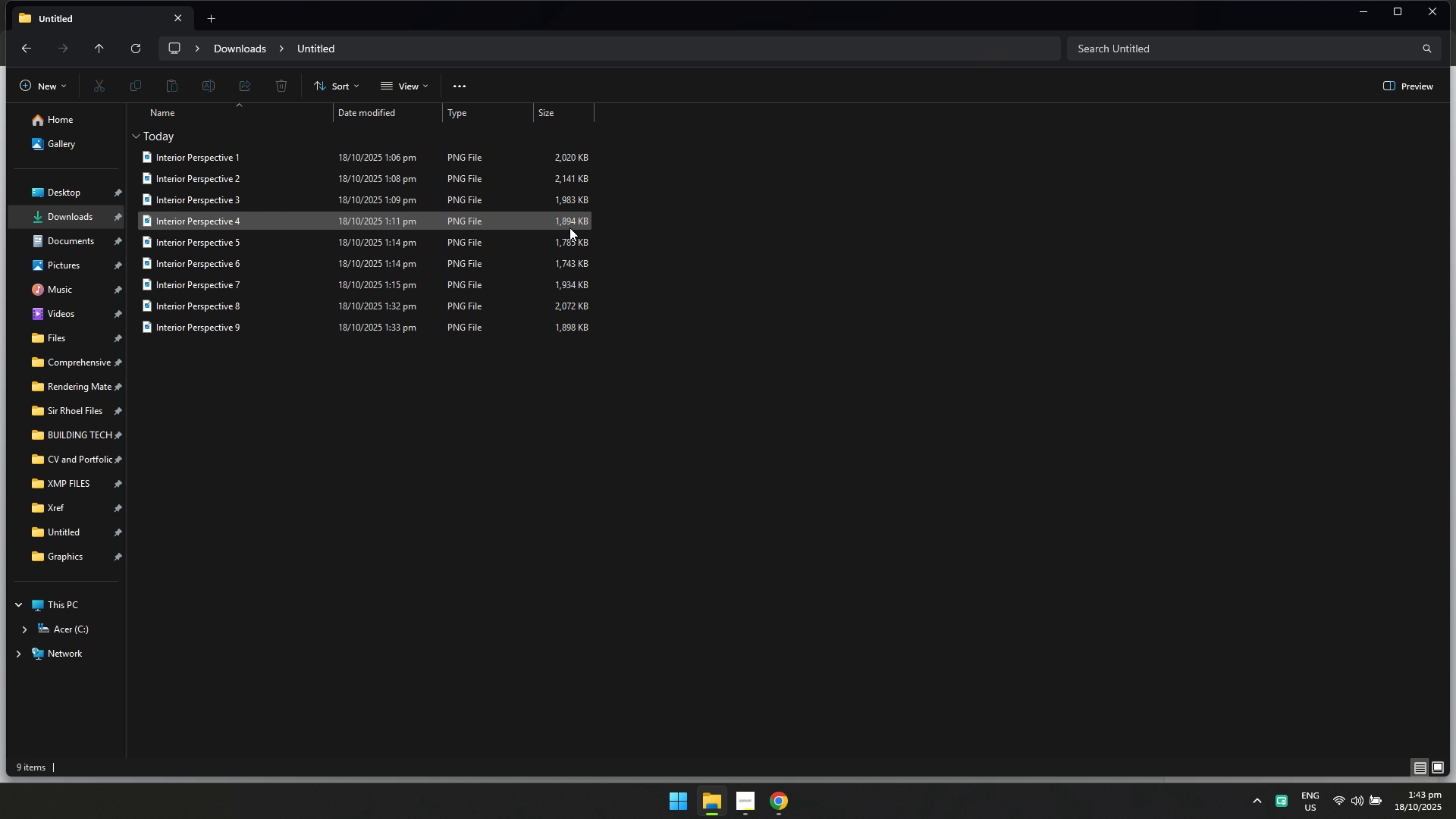 
key(Alt+AltLeft)
 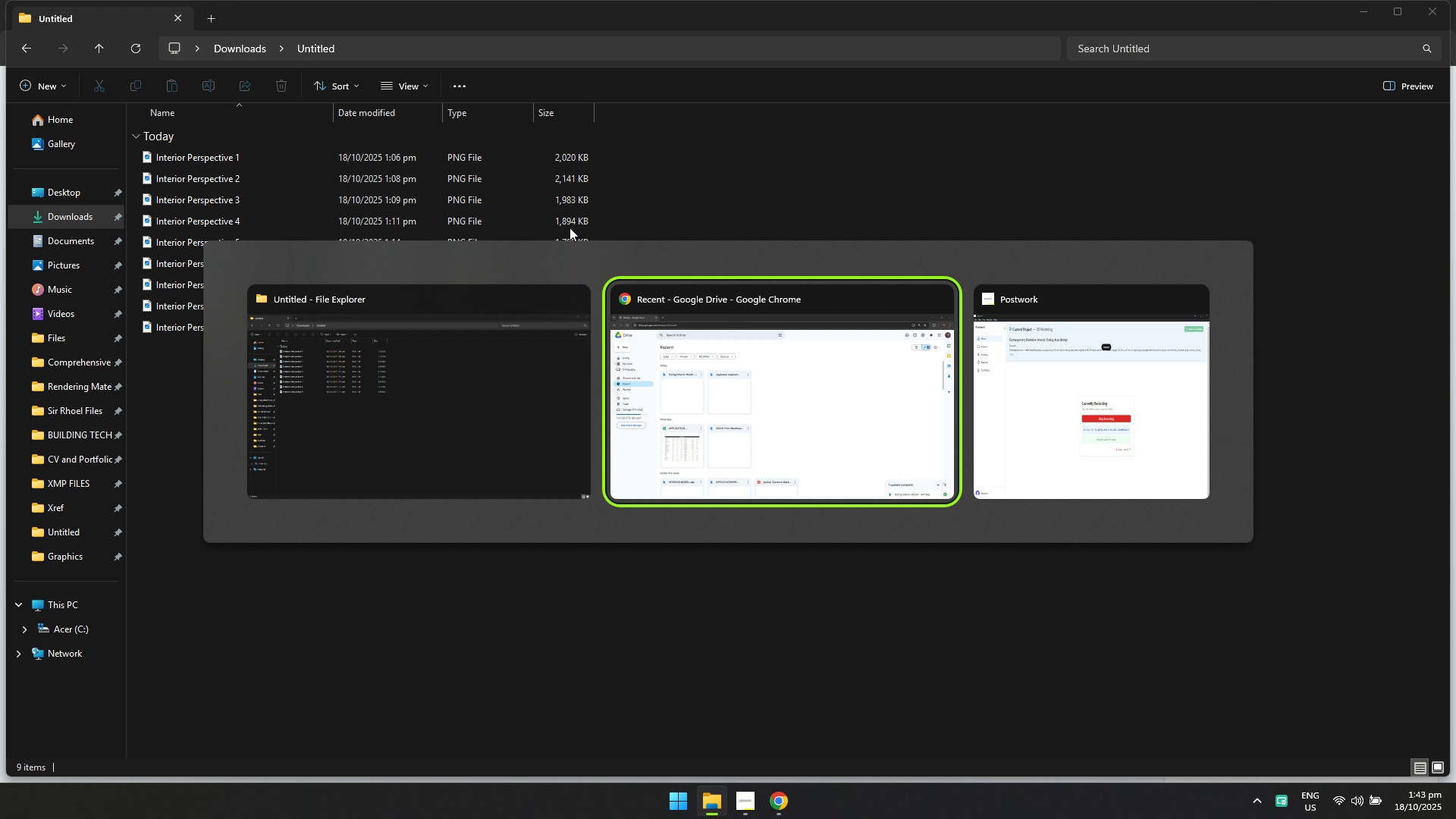 
key(Alt+Tab)
 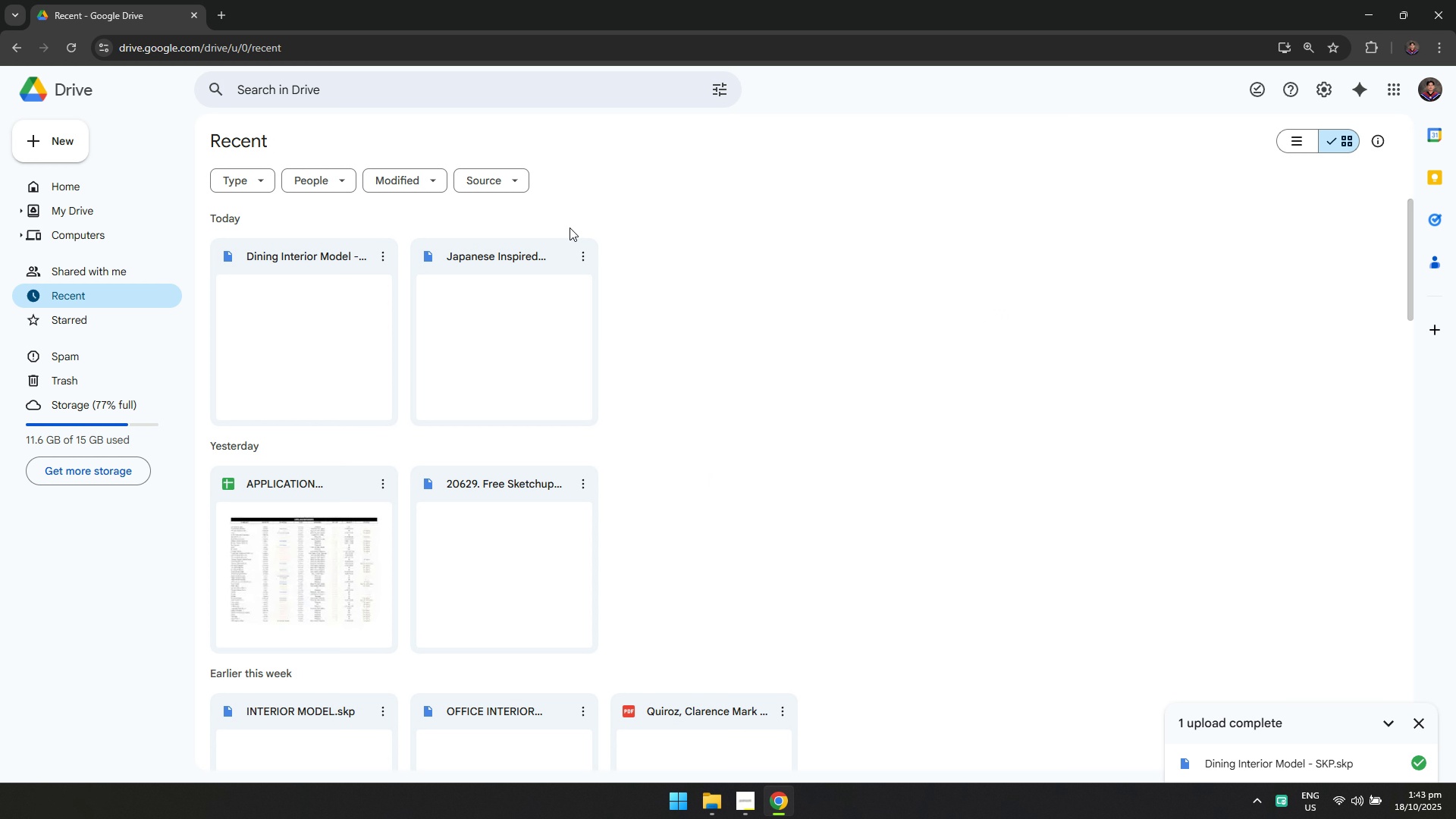 
key(Alt+Tab)
 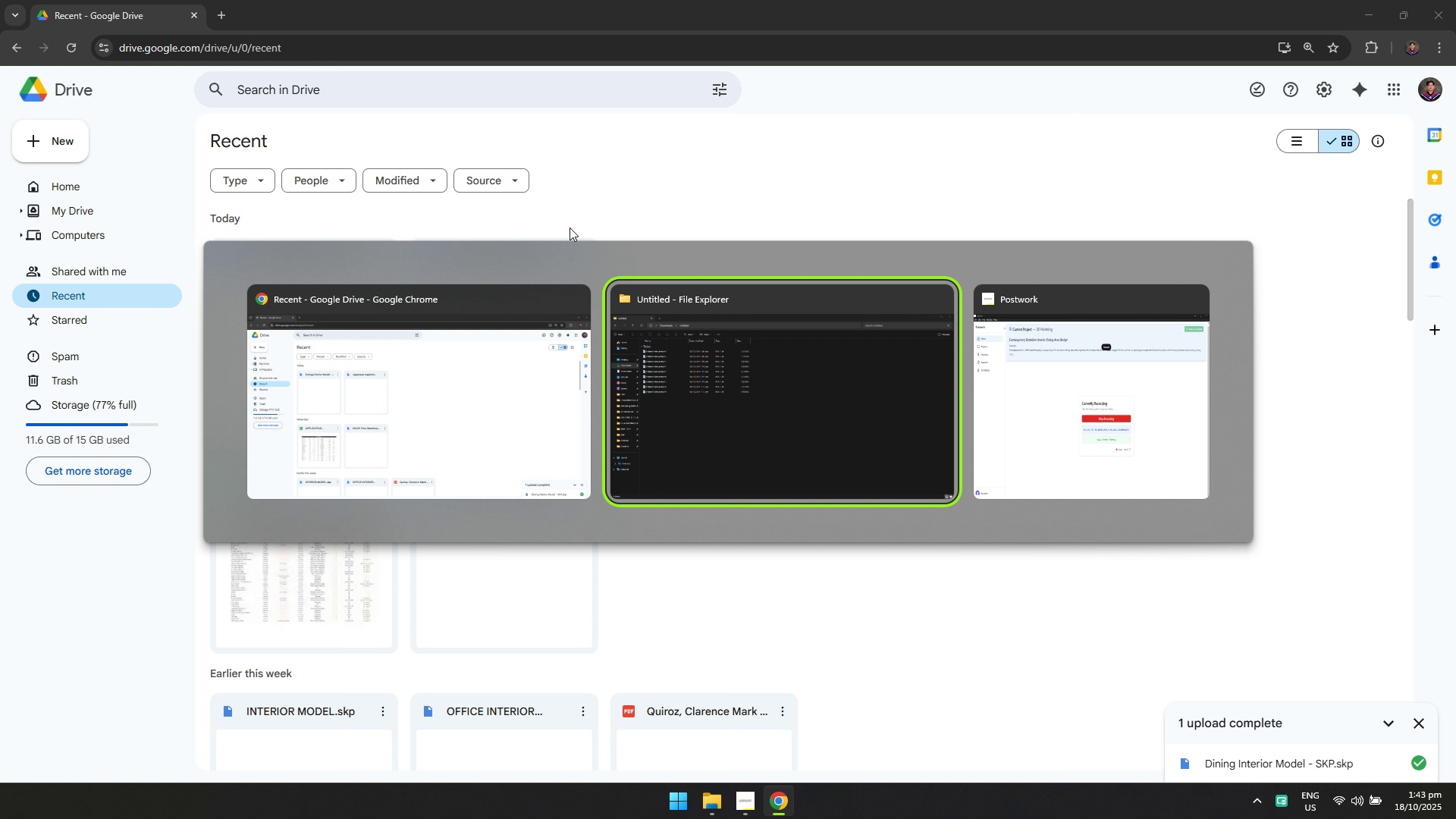 
key(Alt+Tab)